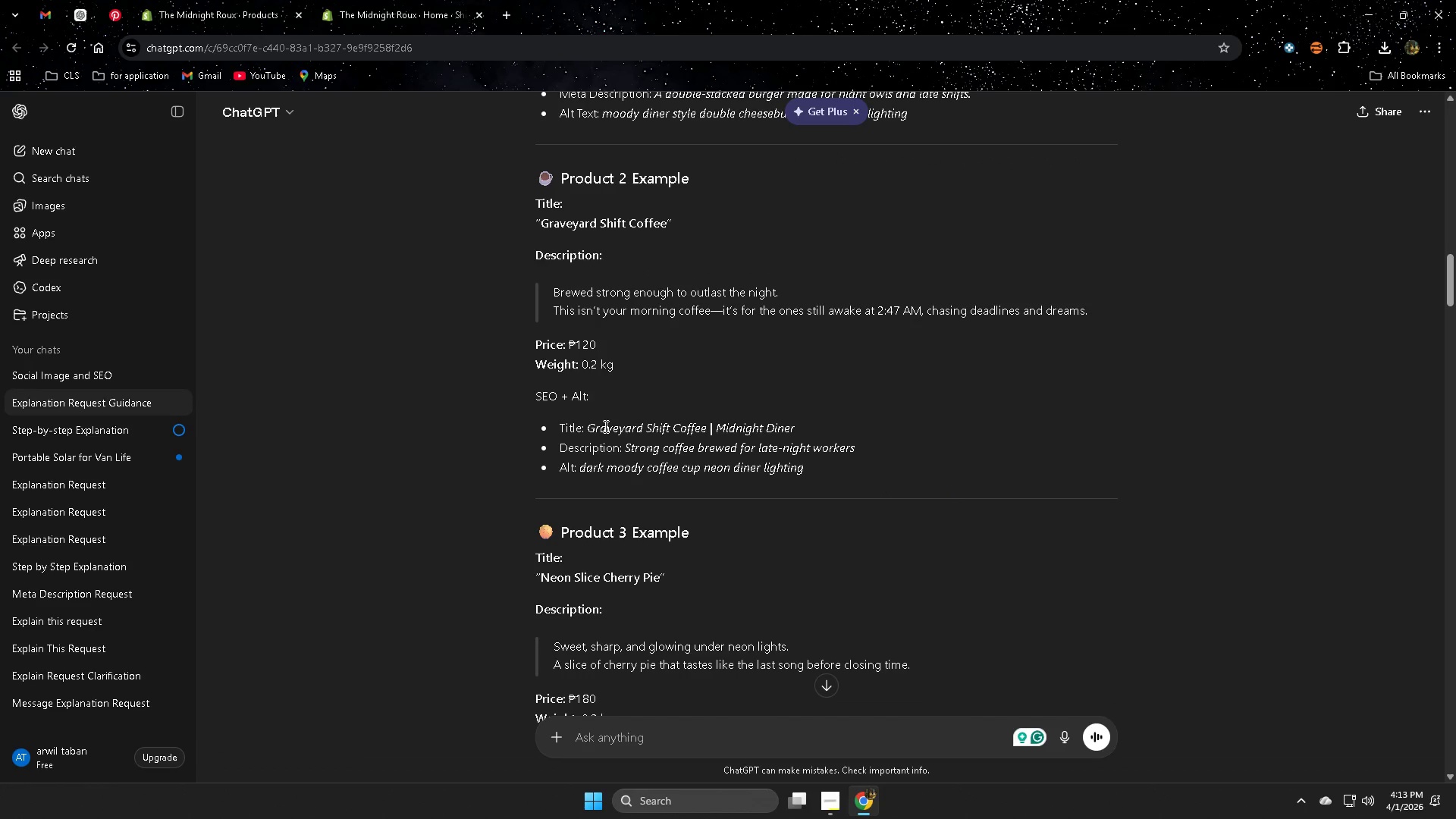 
left_click([599, 426])
 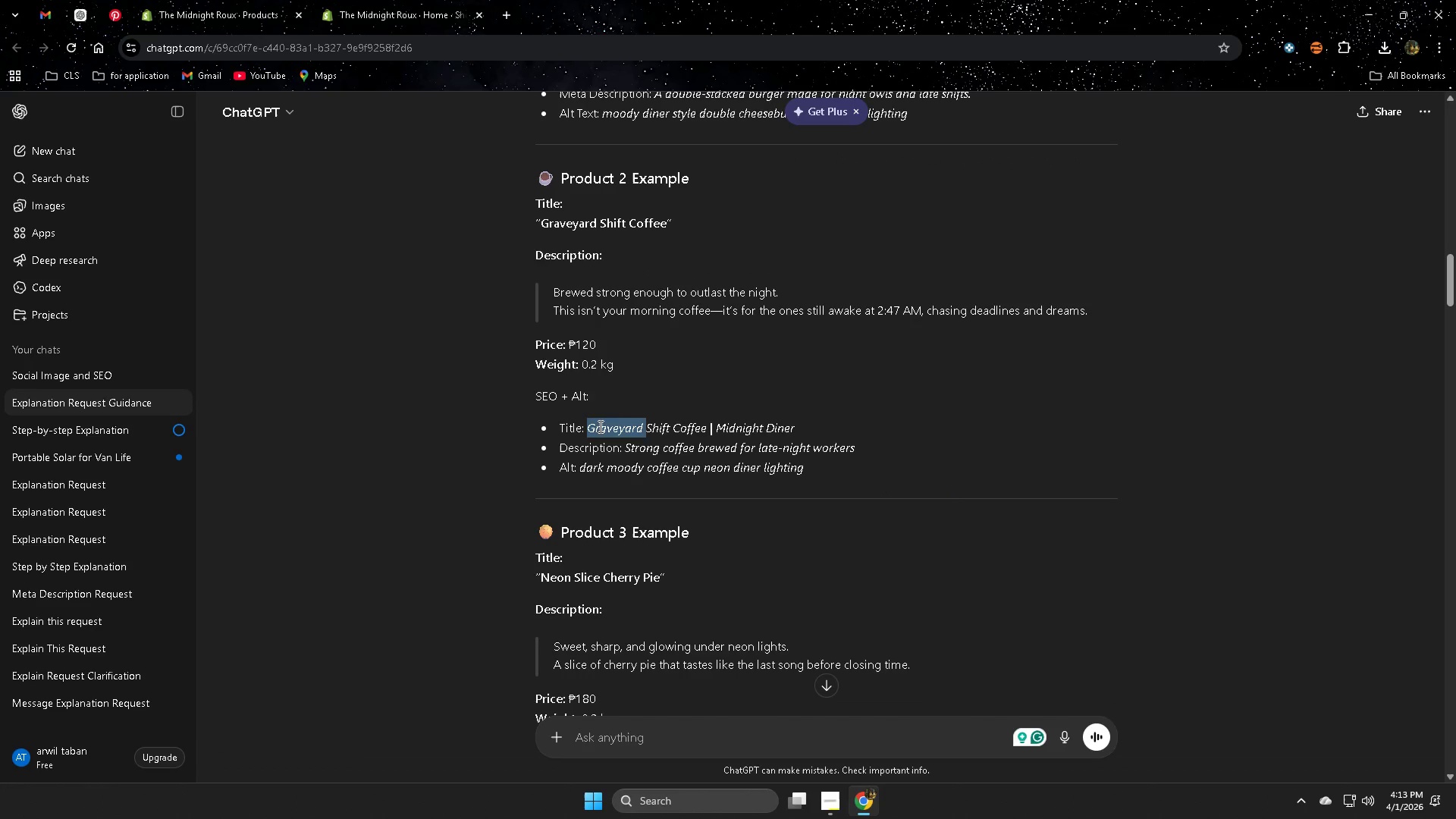 
left_click_drag(start_coordinate=[599, 426], to_coordinate=[792, 429])
 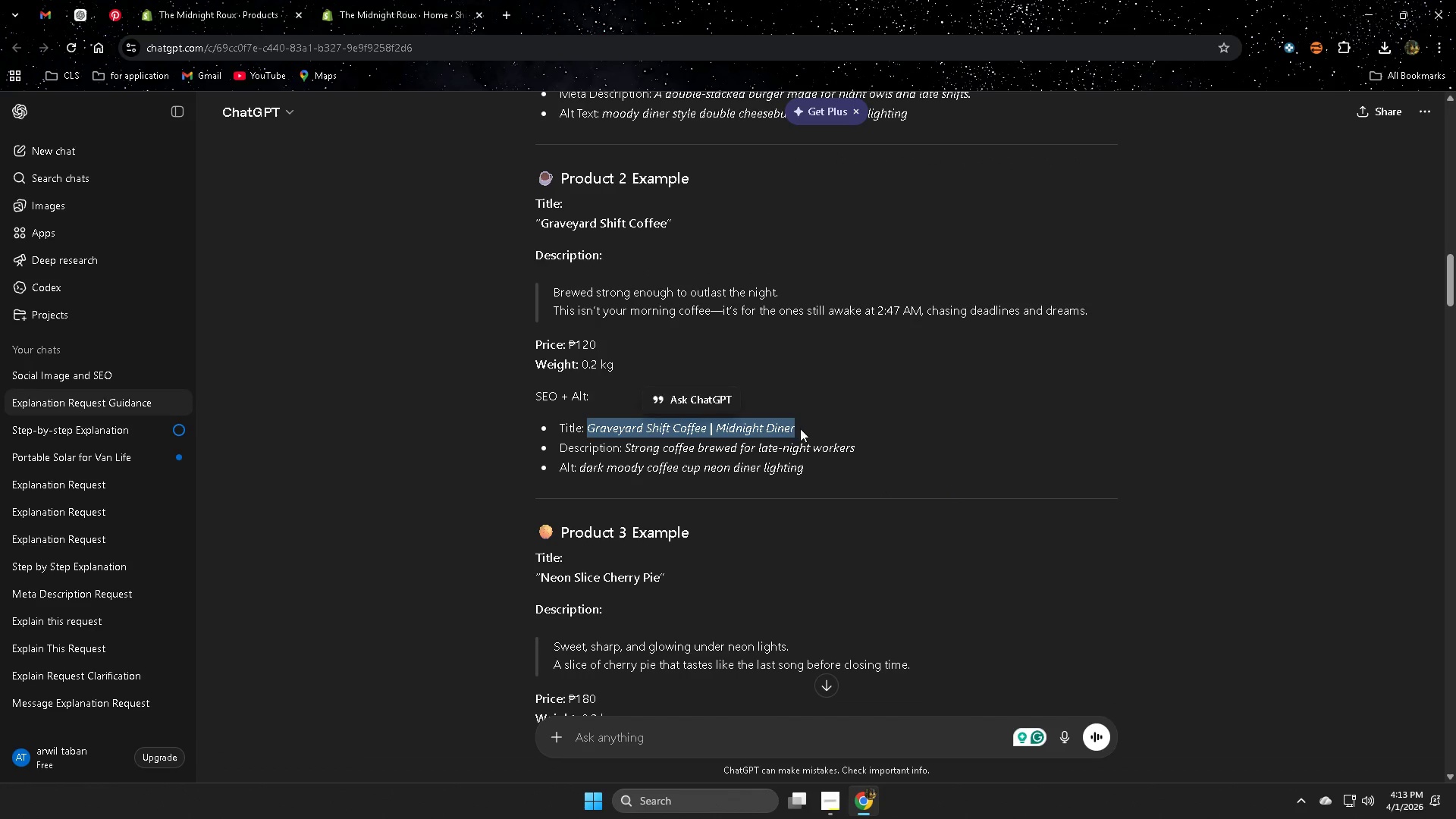 
key(Control+ControlLeft)
 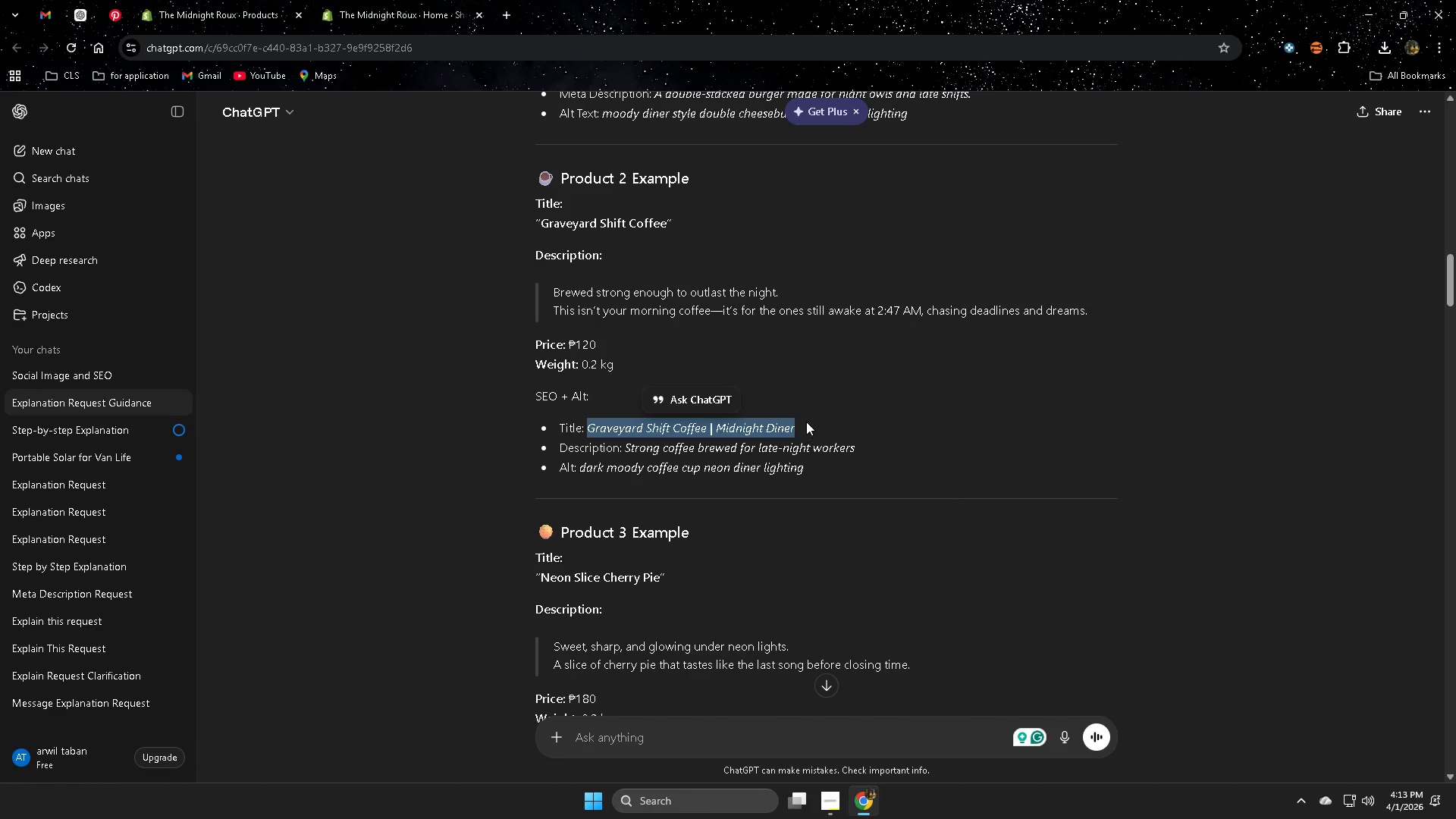 
key(Control+C)
 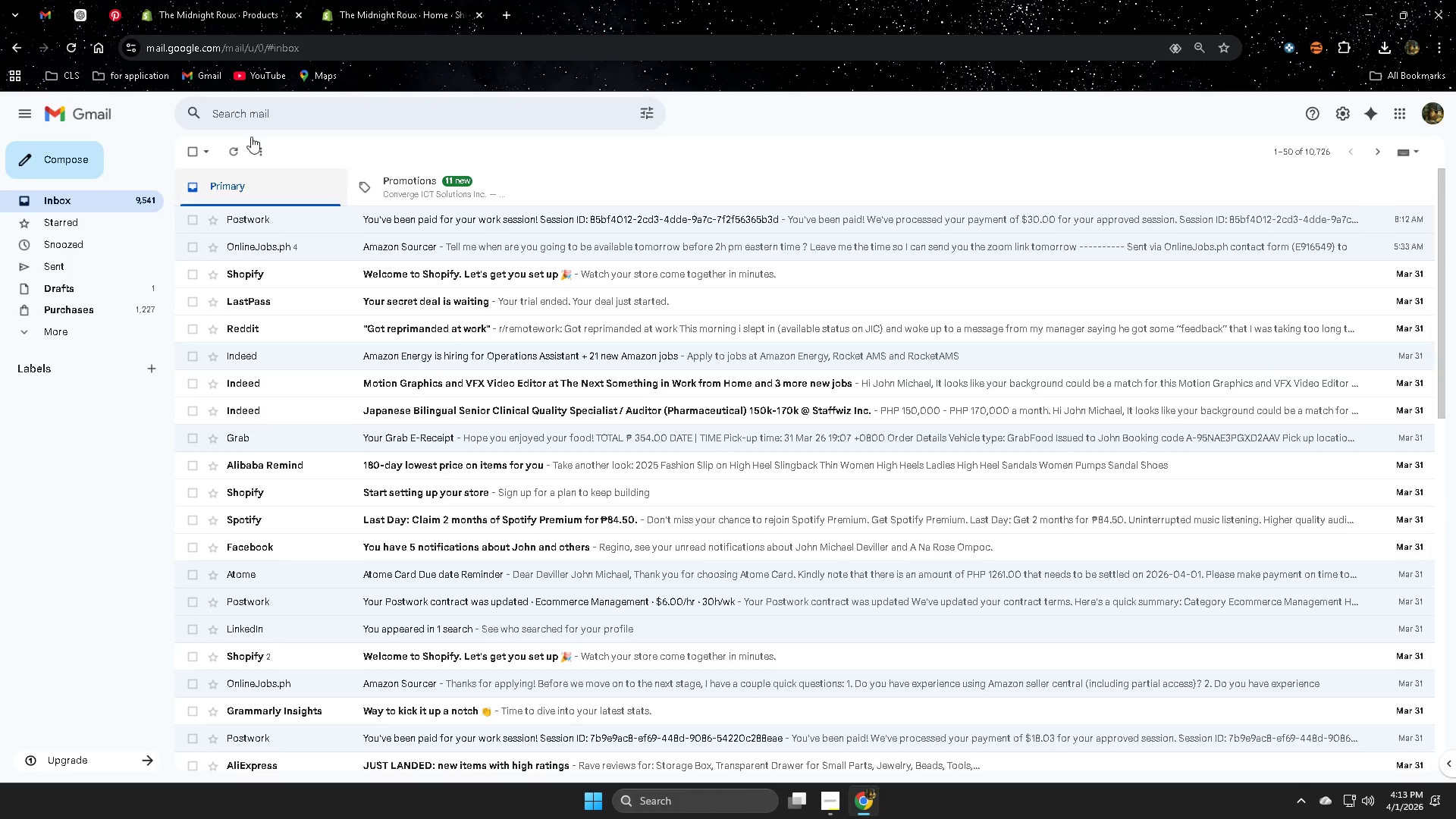 
left_click([217, 0])
 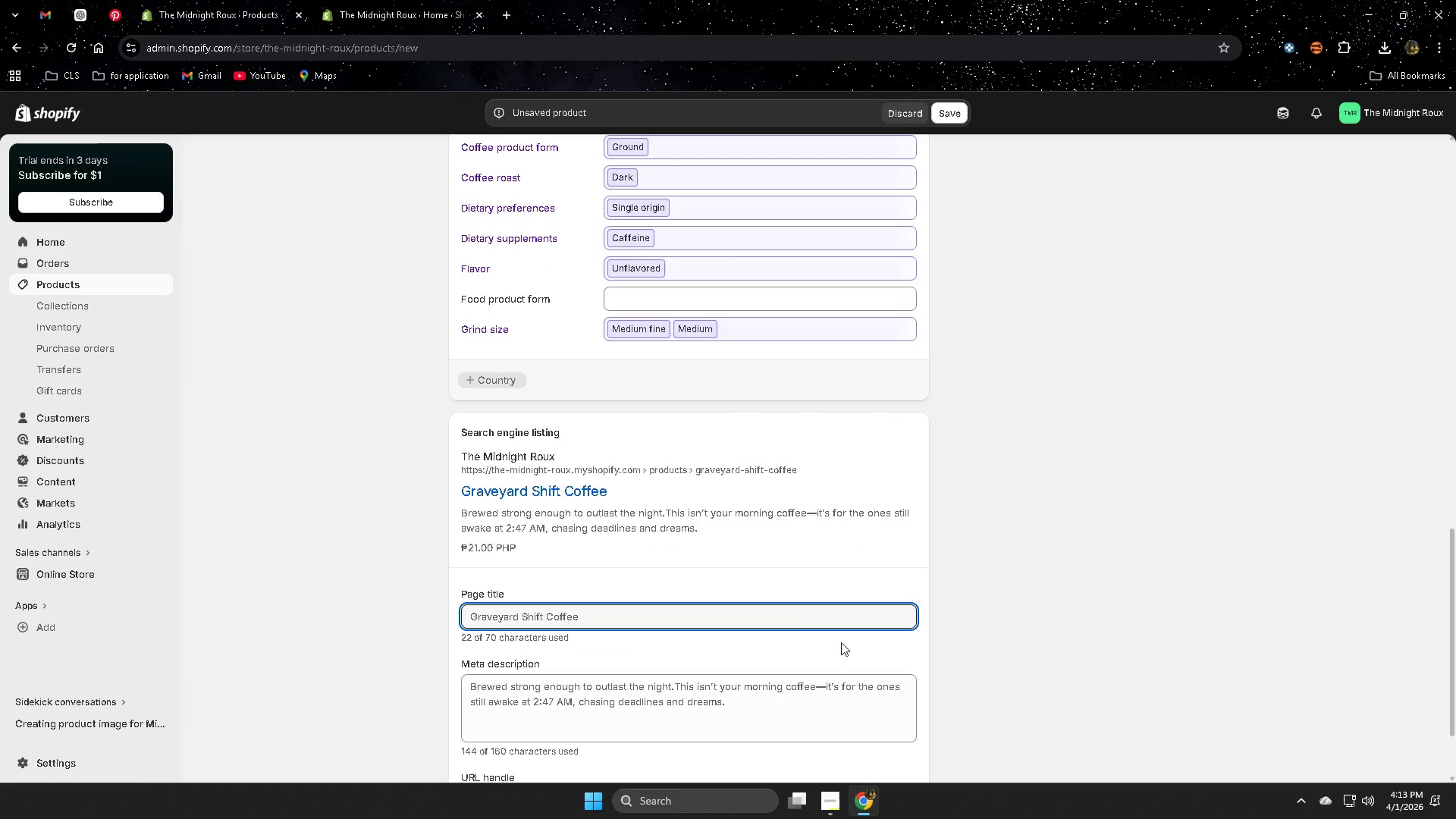 
double_click([680, 613])
 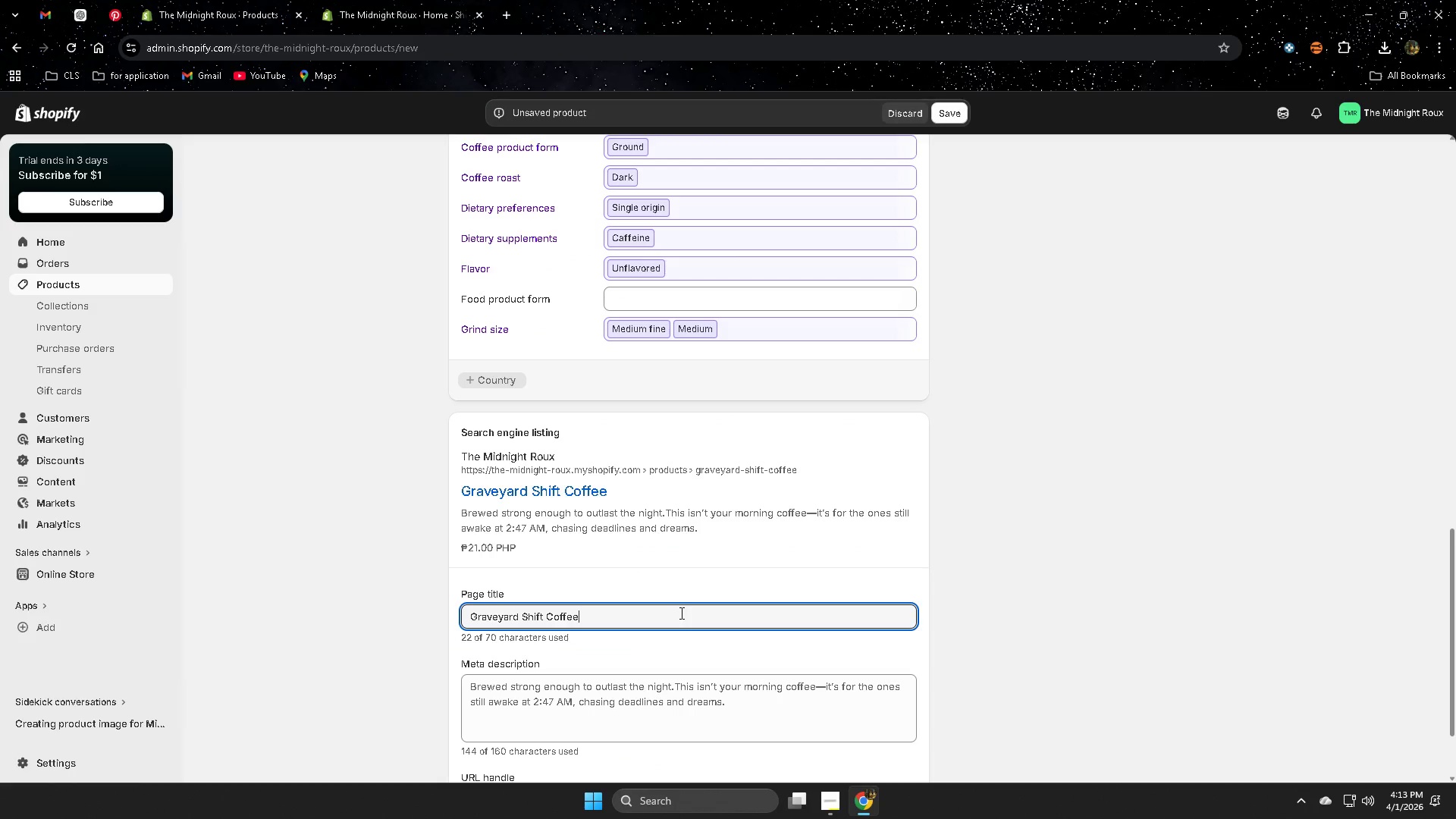 
triple_click([680, 613])
 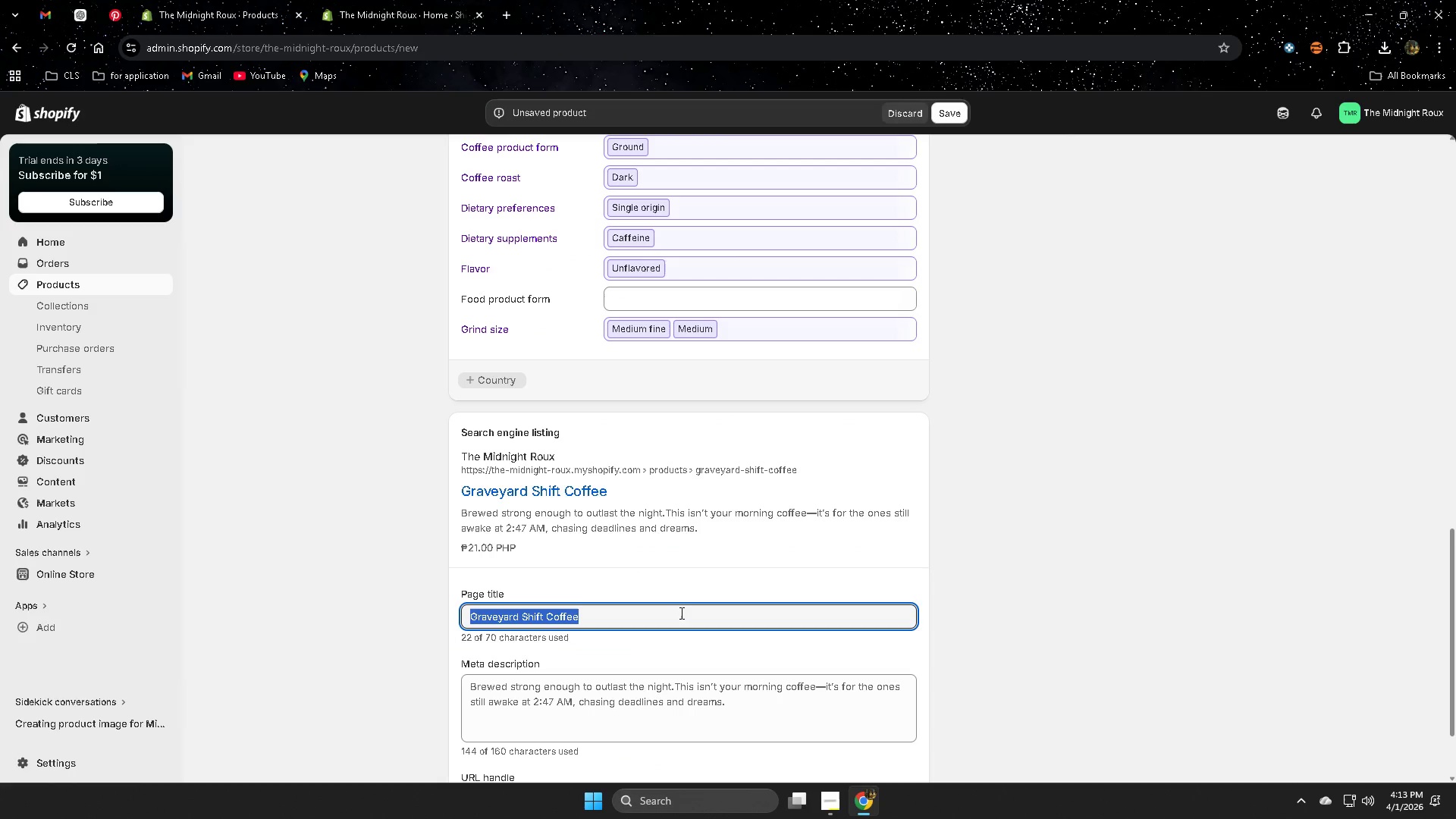 
key(Control+ControlLeft)
 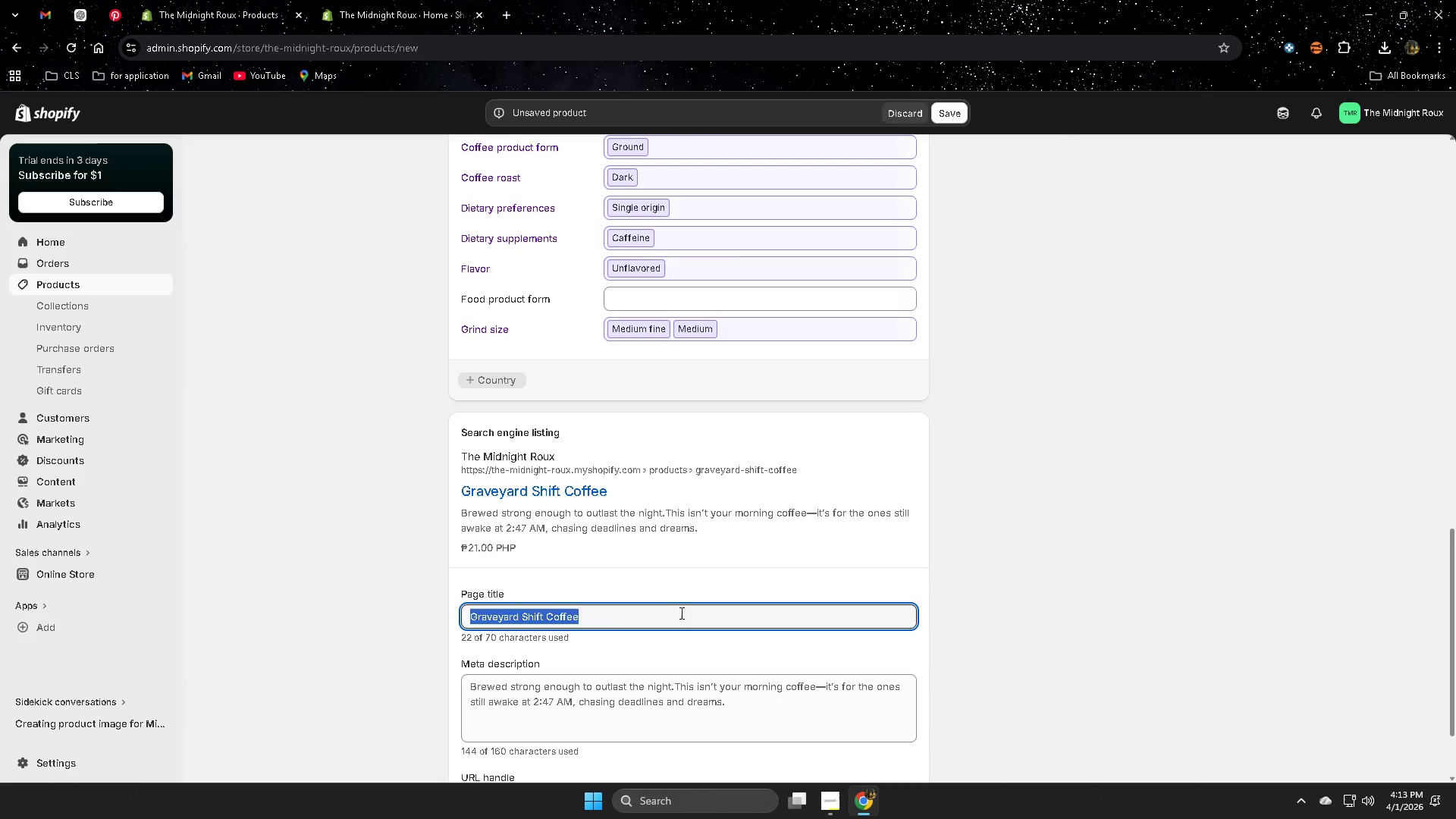 
key(Control+V)
 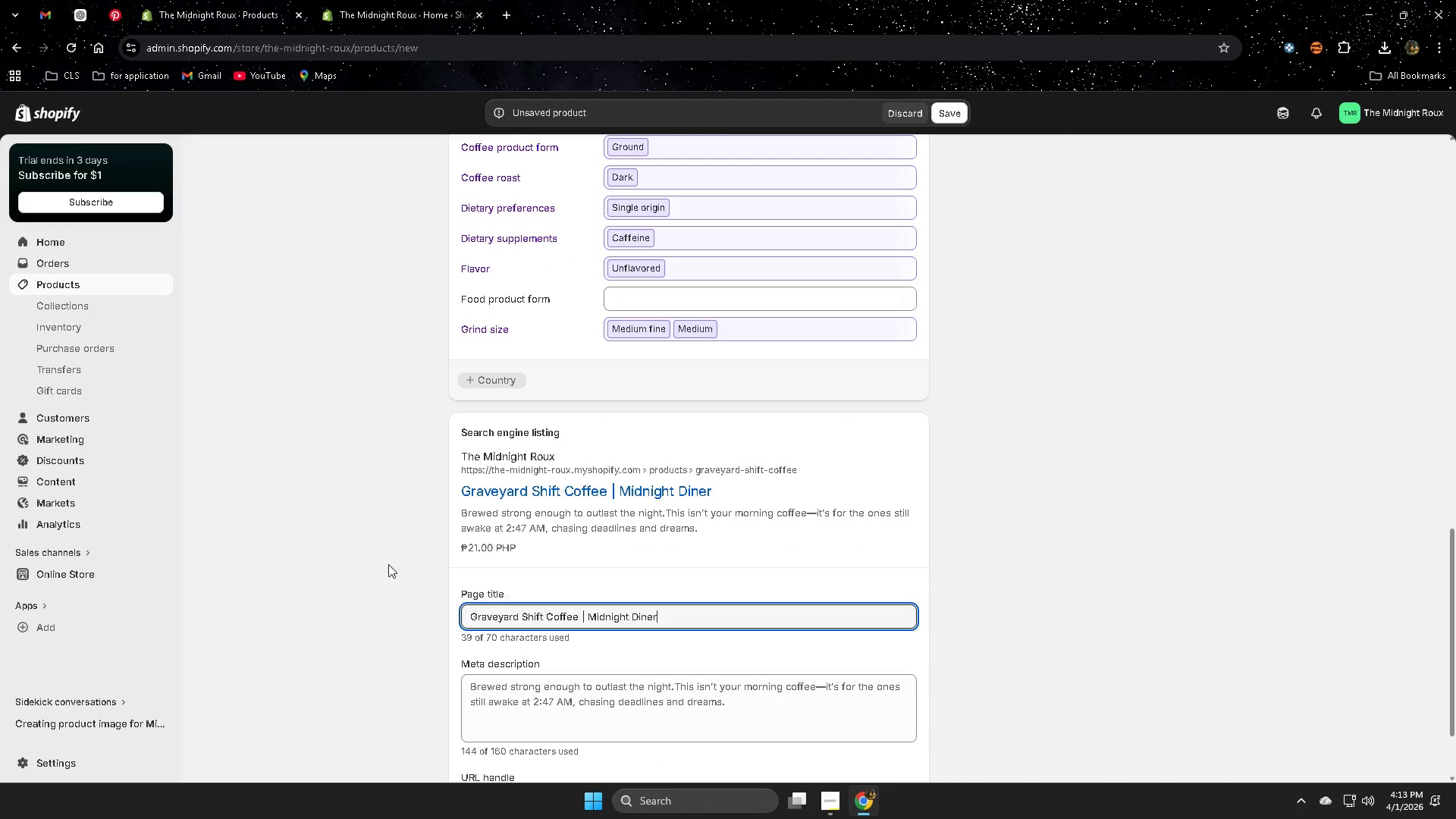 
left_click([387, 563])
 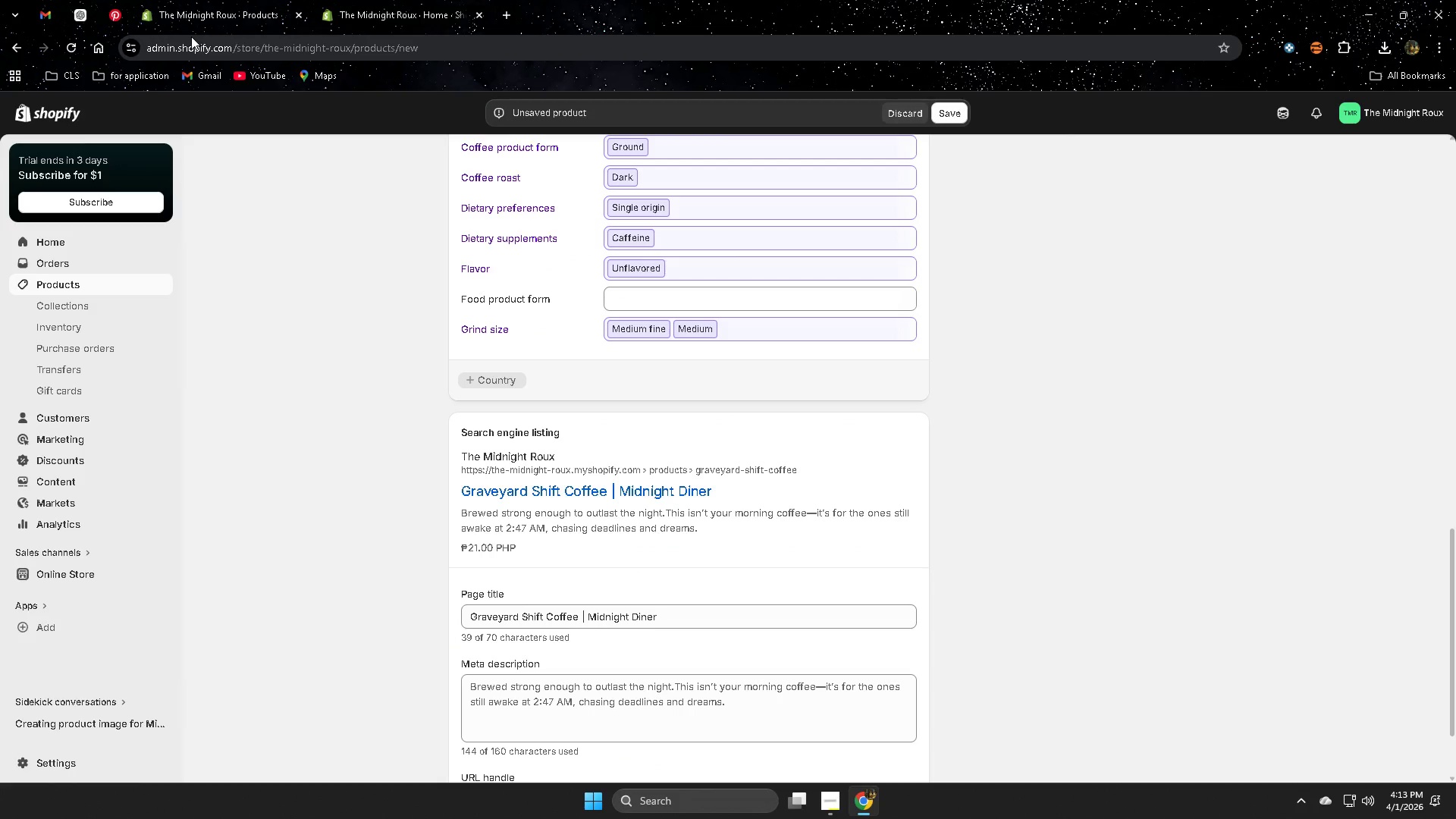 
left_click([74, 12])
 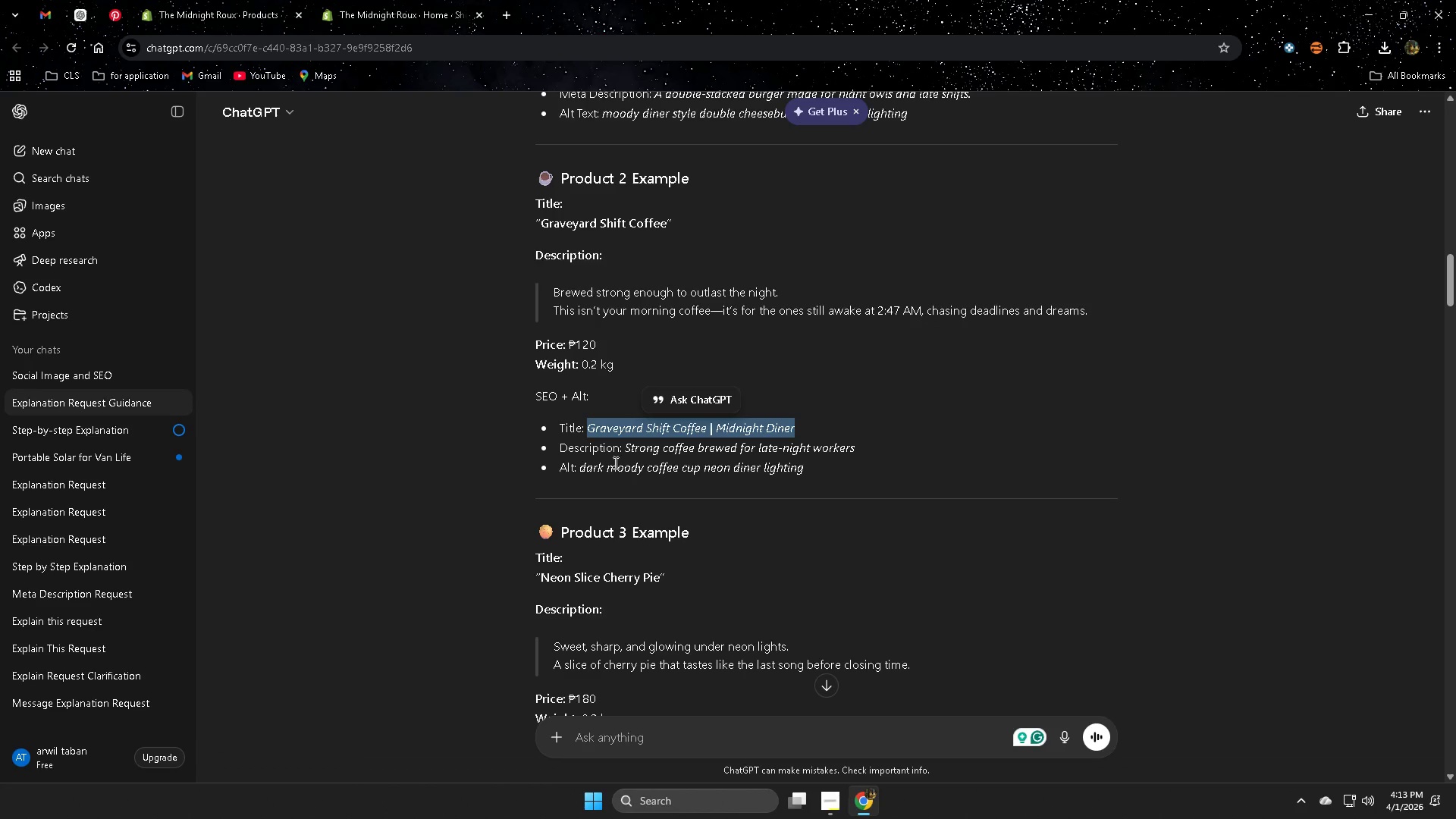 
left_click([637, 447])
 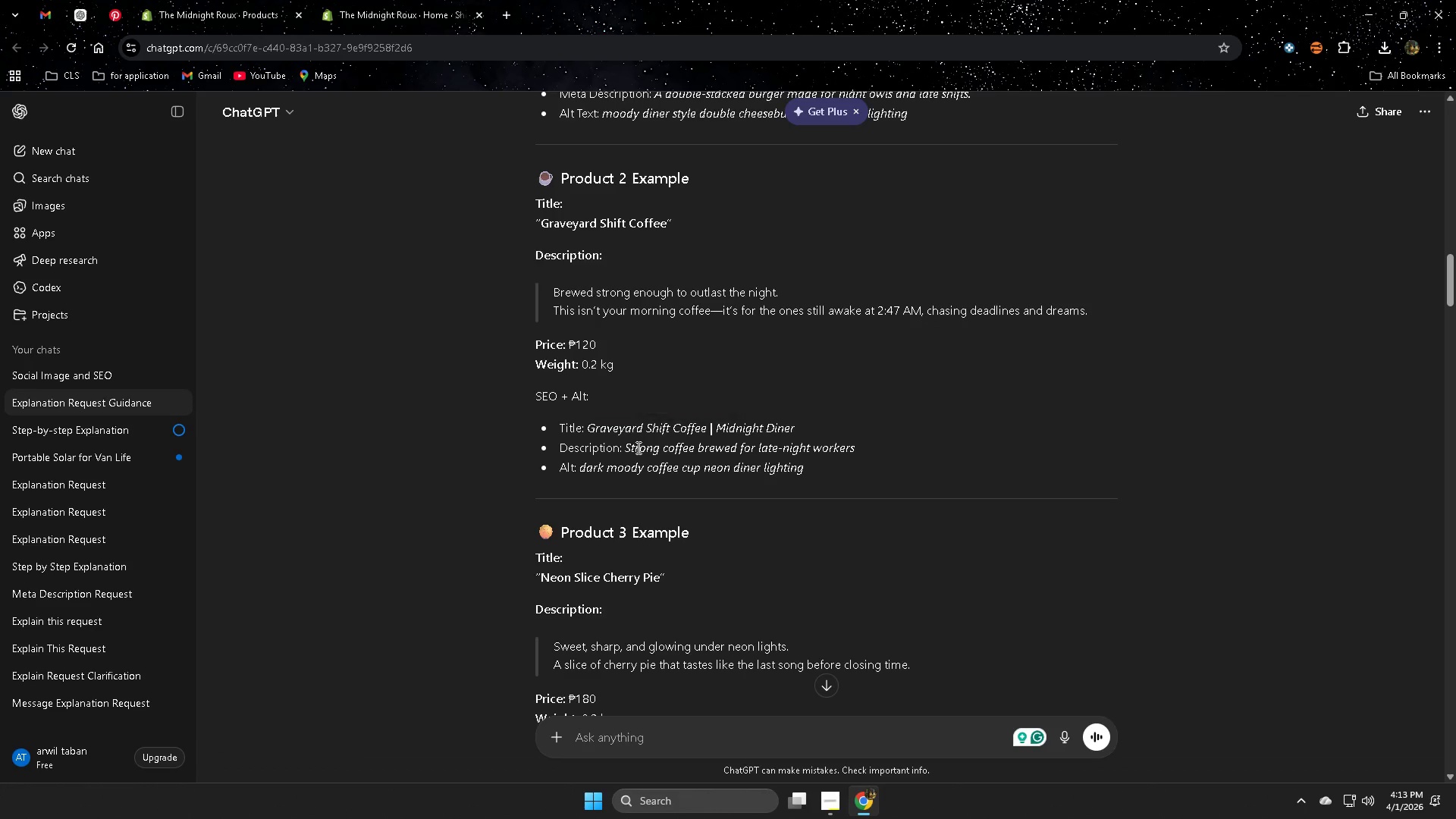 
left_click_drag(start_coordinate=[637, 447], to_coordinate=[867, 453])
 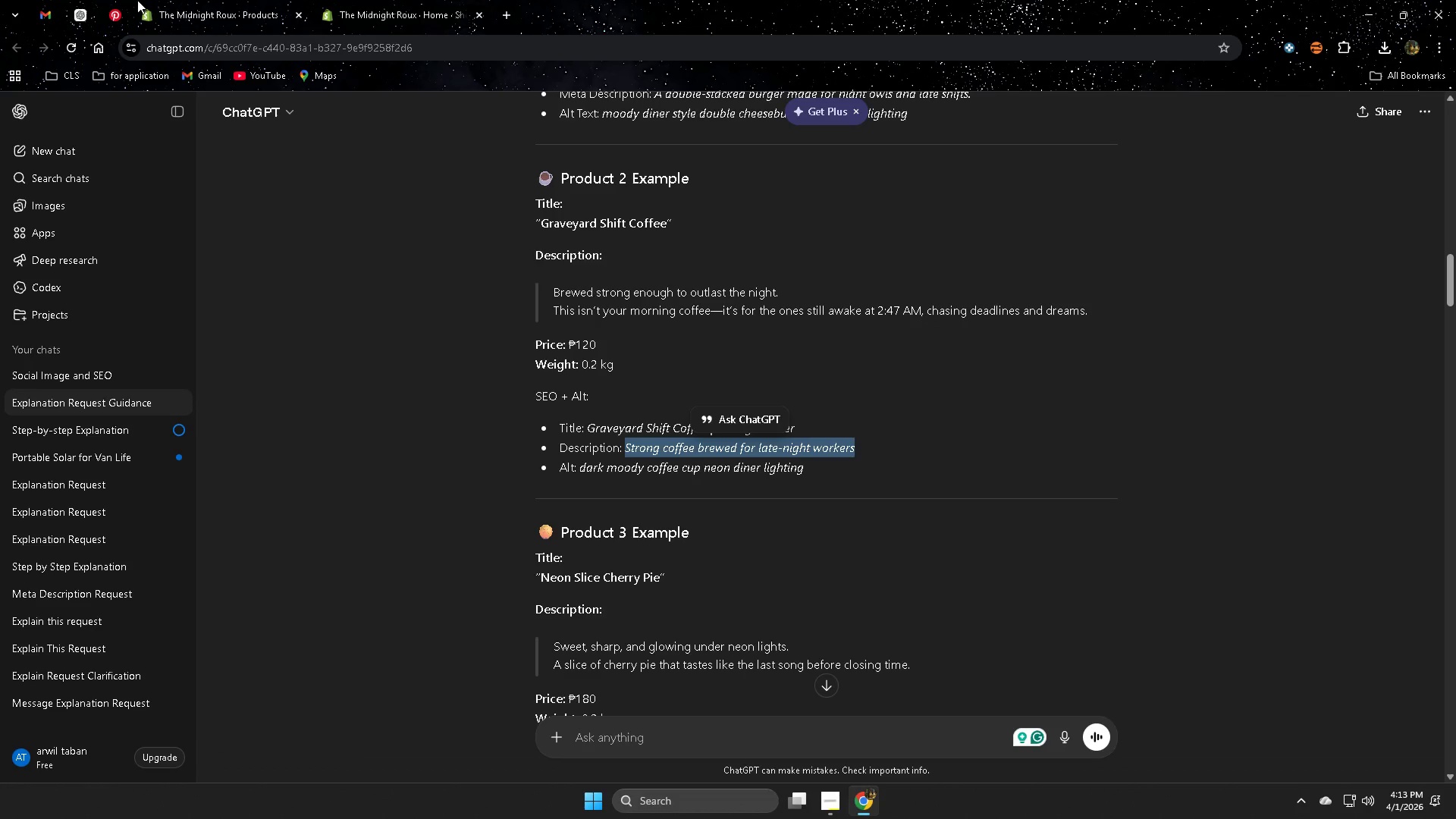 
key(Control+ControlLeft)
 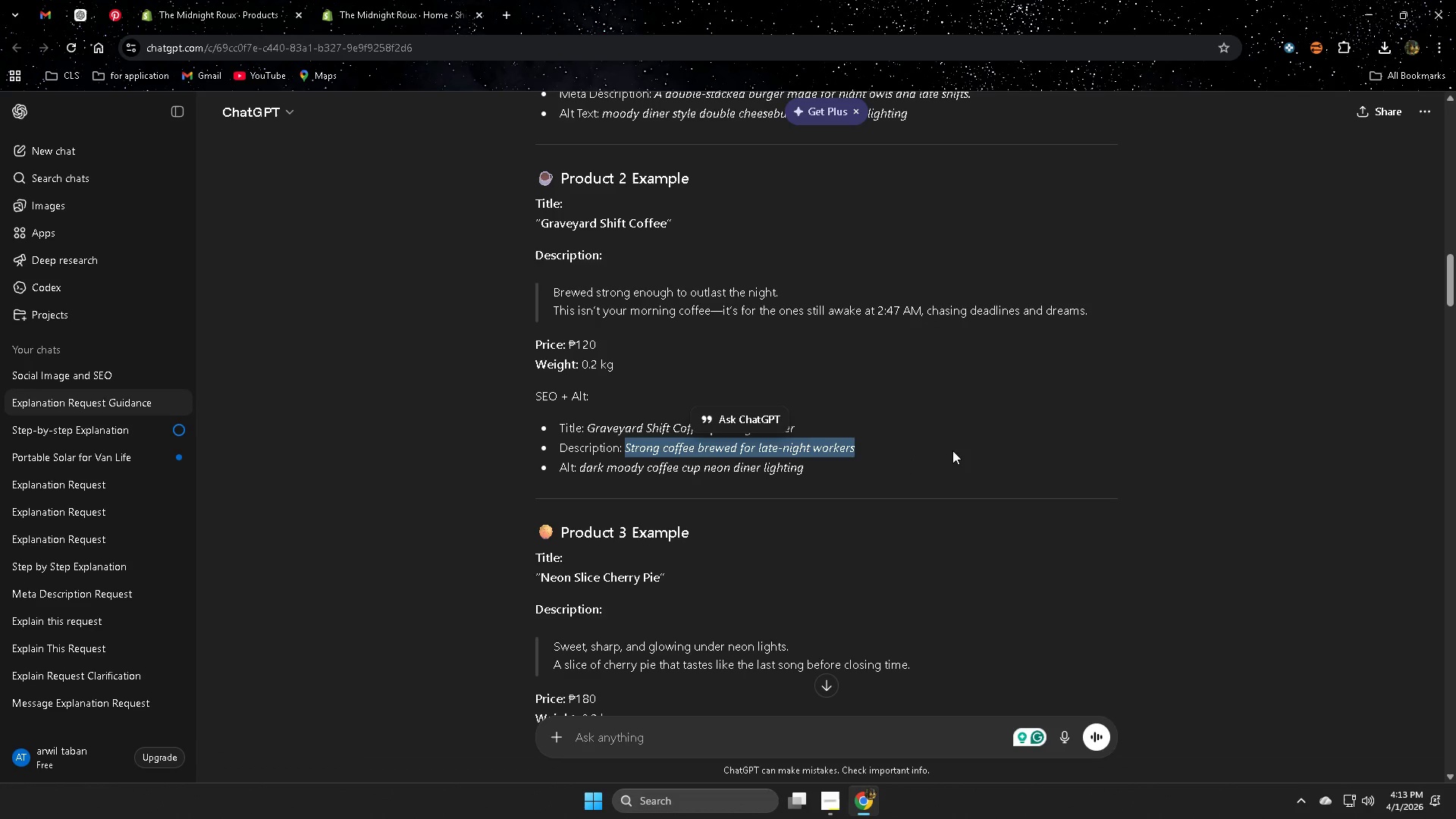 
key(Control+C)
 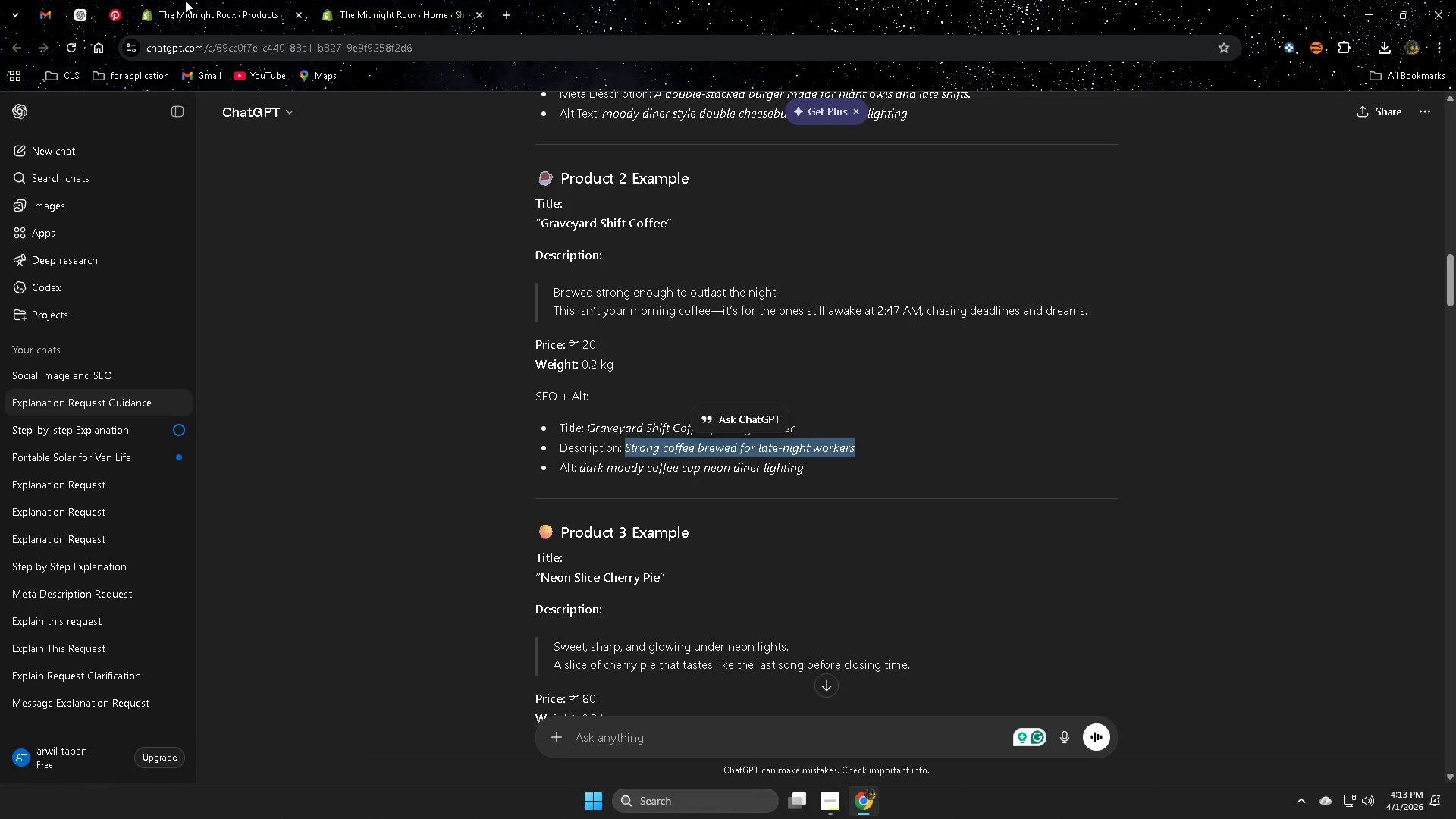 
left_click([193, 0])
 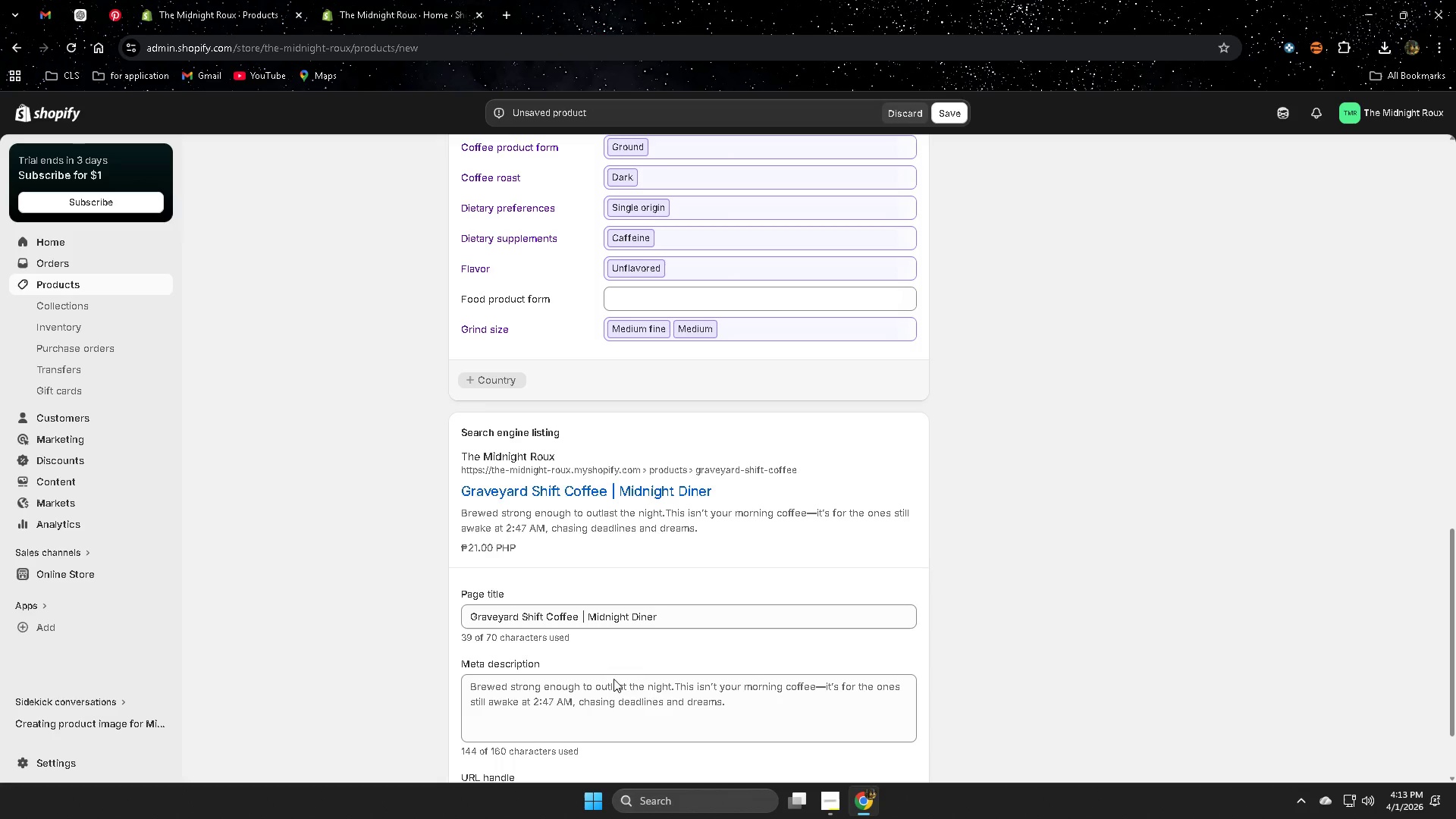 
scroll: coordinate [642, 694], scroll_direction: down, amount: 1.0
 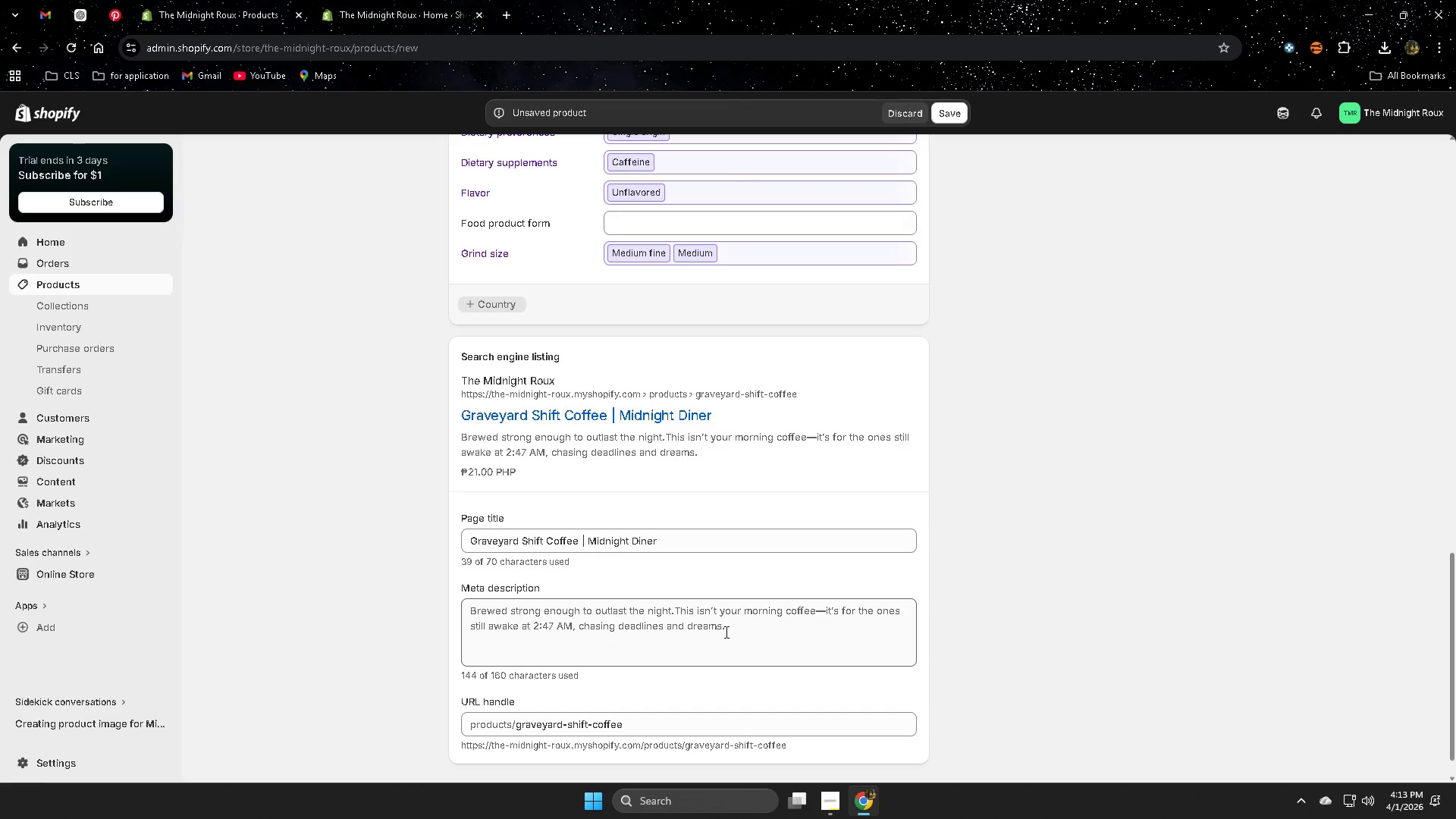 
double_click([750, 627])
 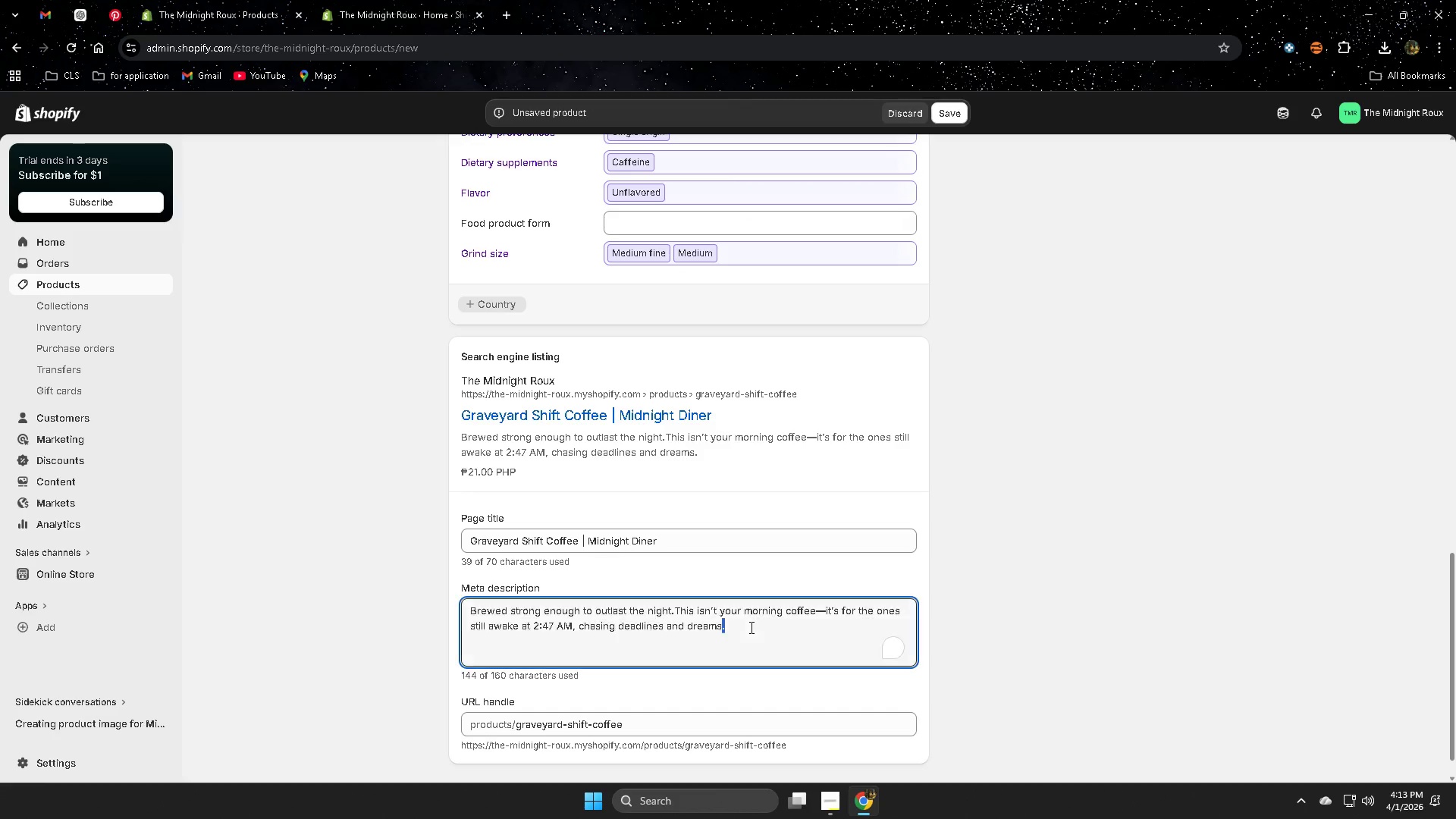 
triple_click([750, 627])
 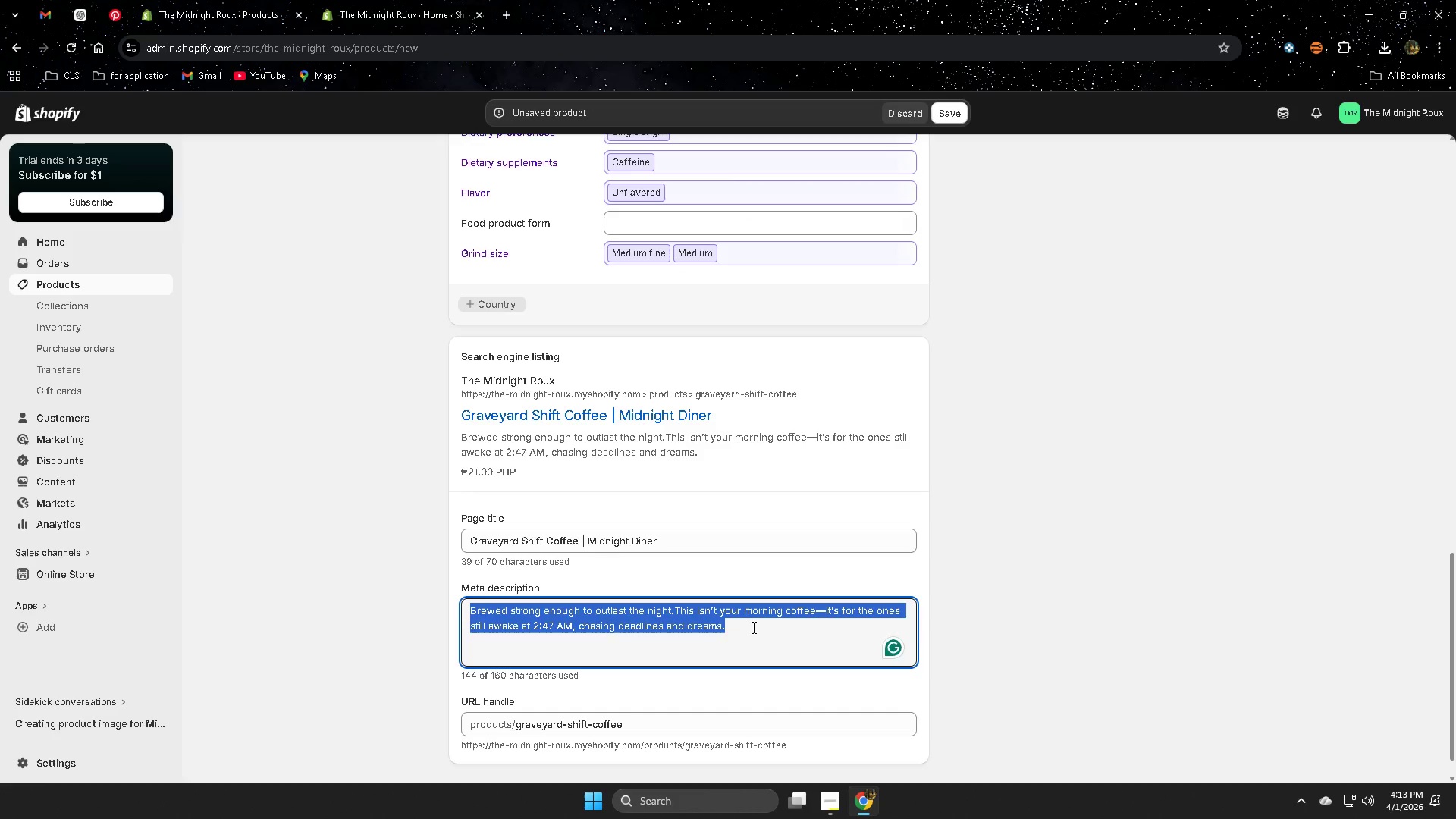 
key(Backspace)
 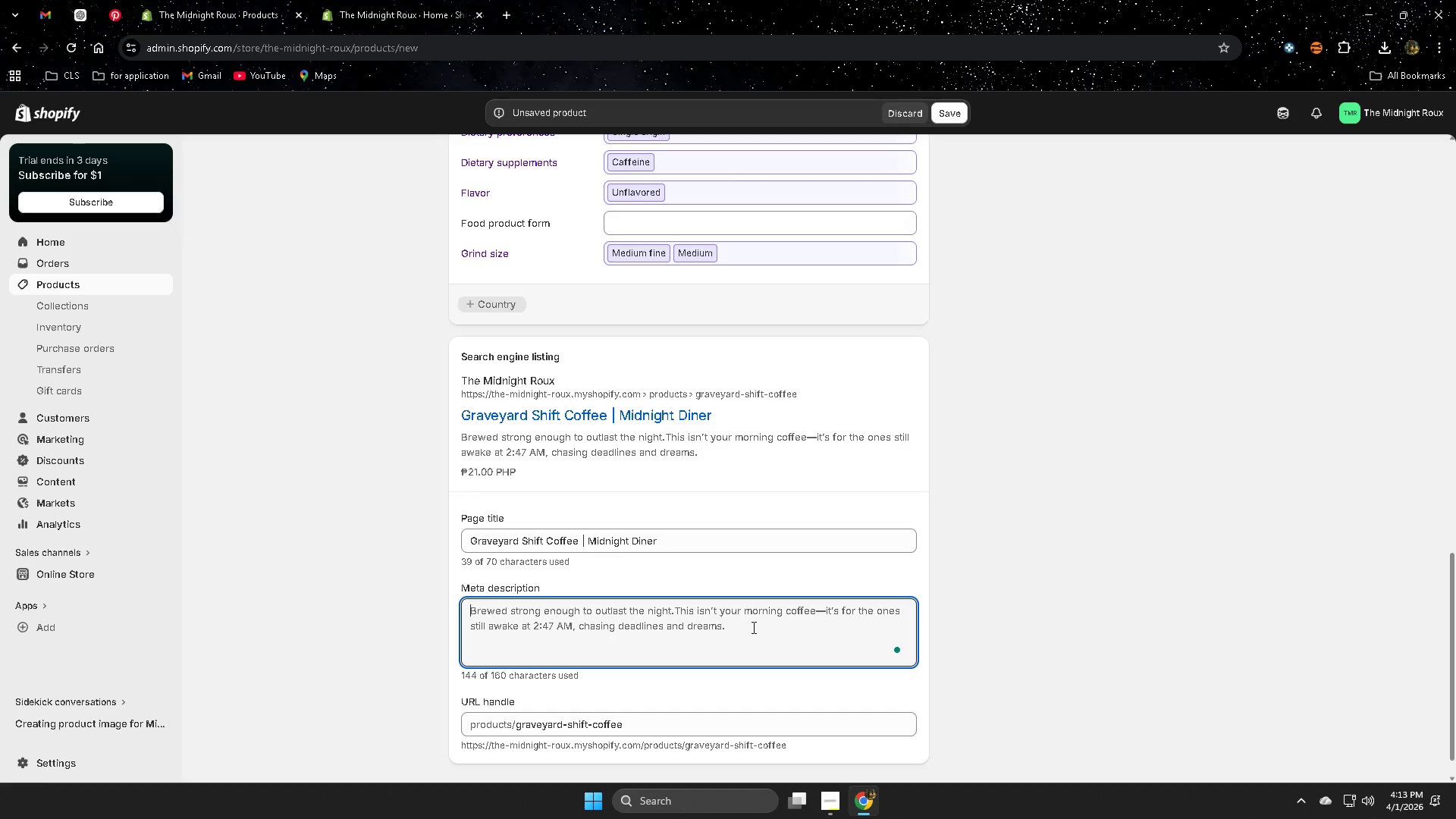 
key(Control+V)
 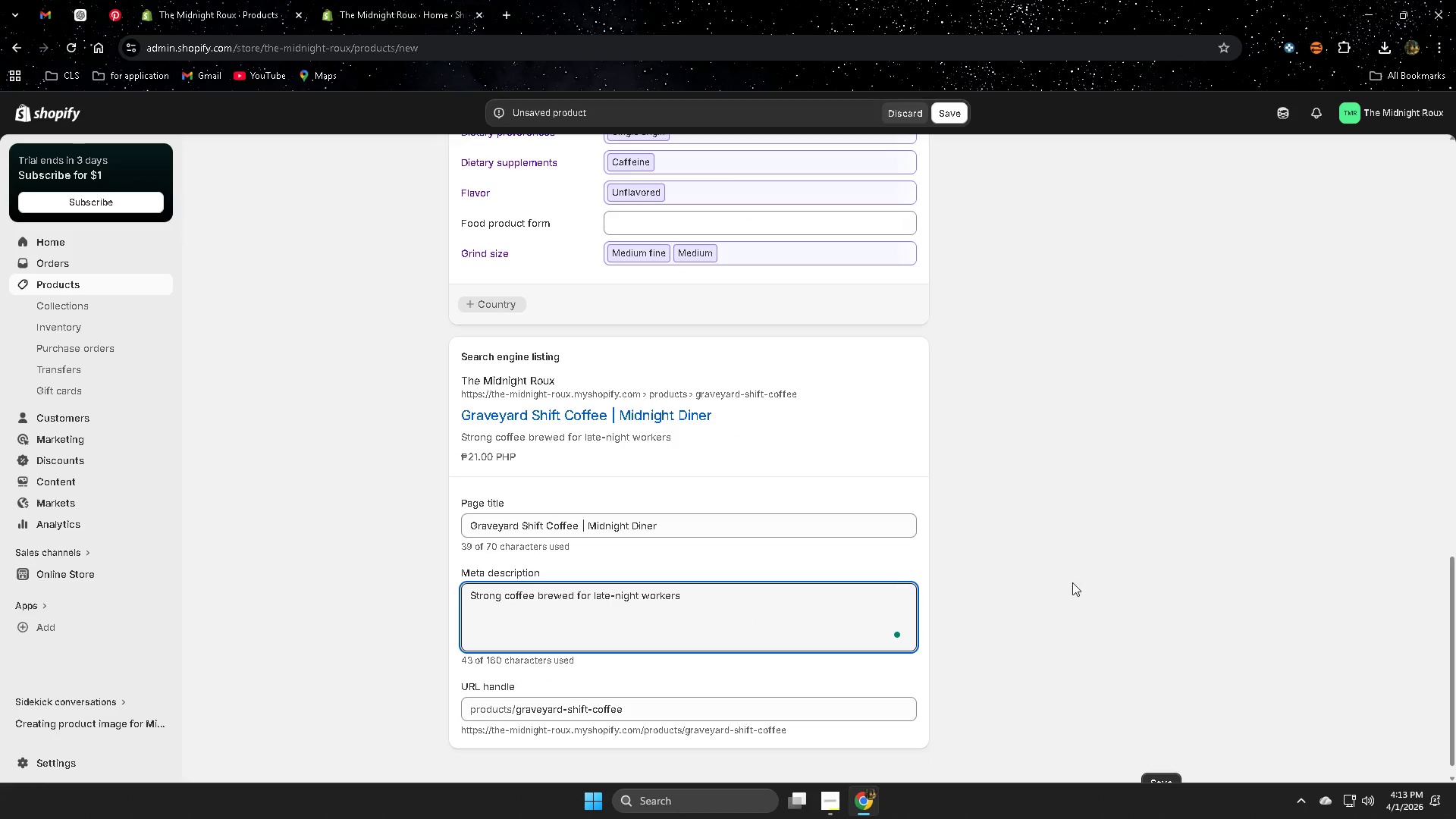 
left_click([1110, 576])
 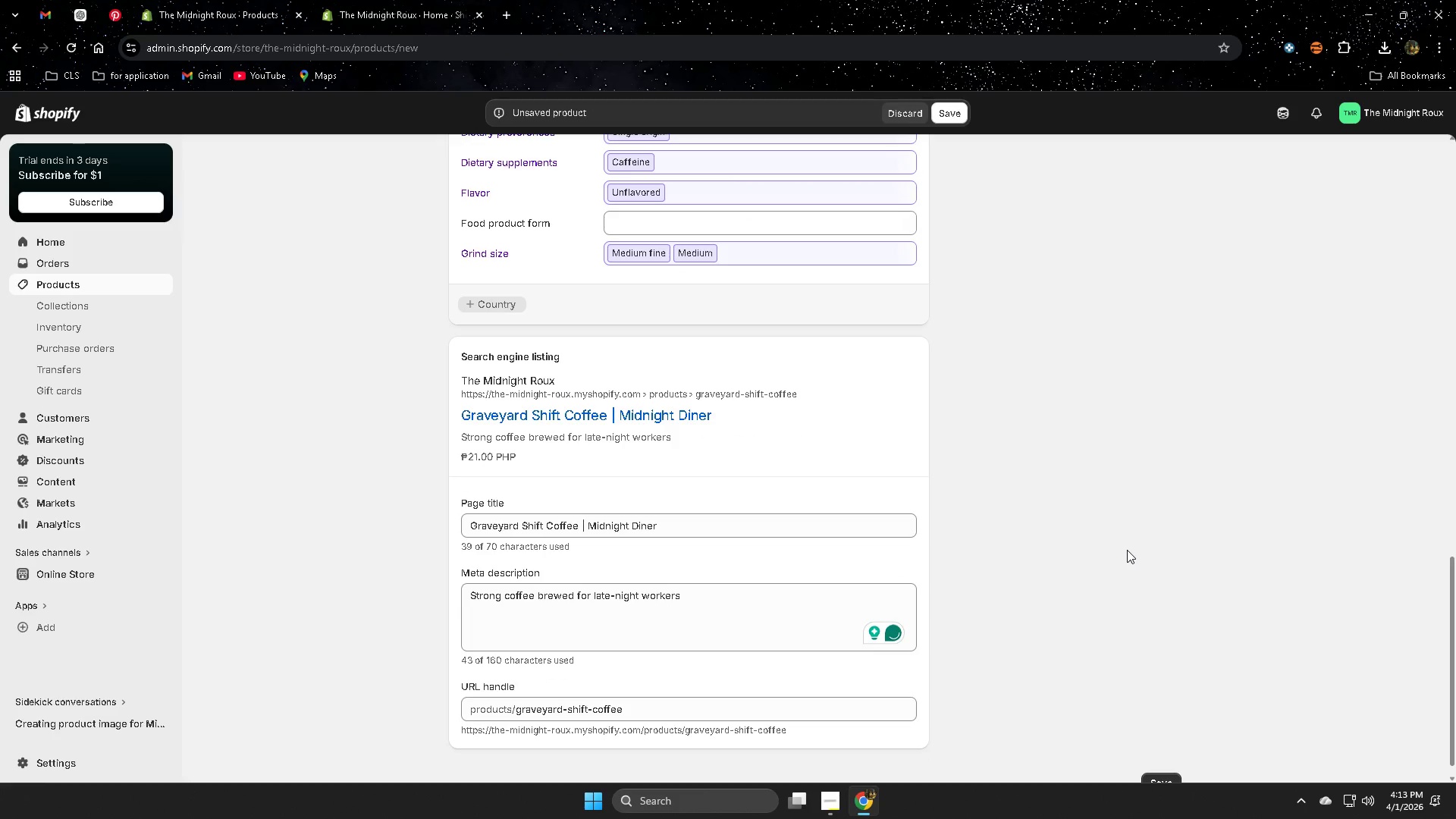 
scroll: coordinate [1126, 551], scroll_direction: down, amount: 1.0
 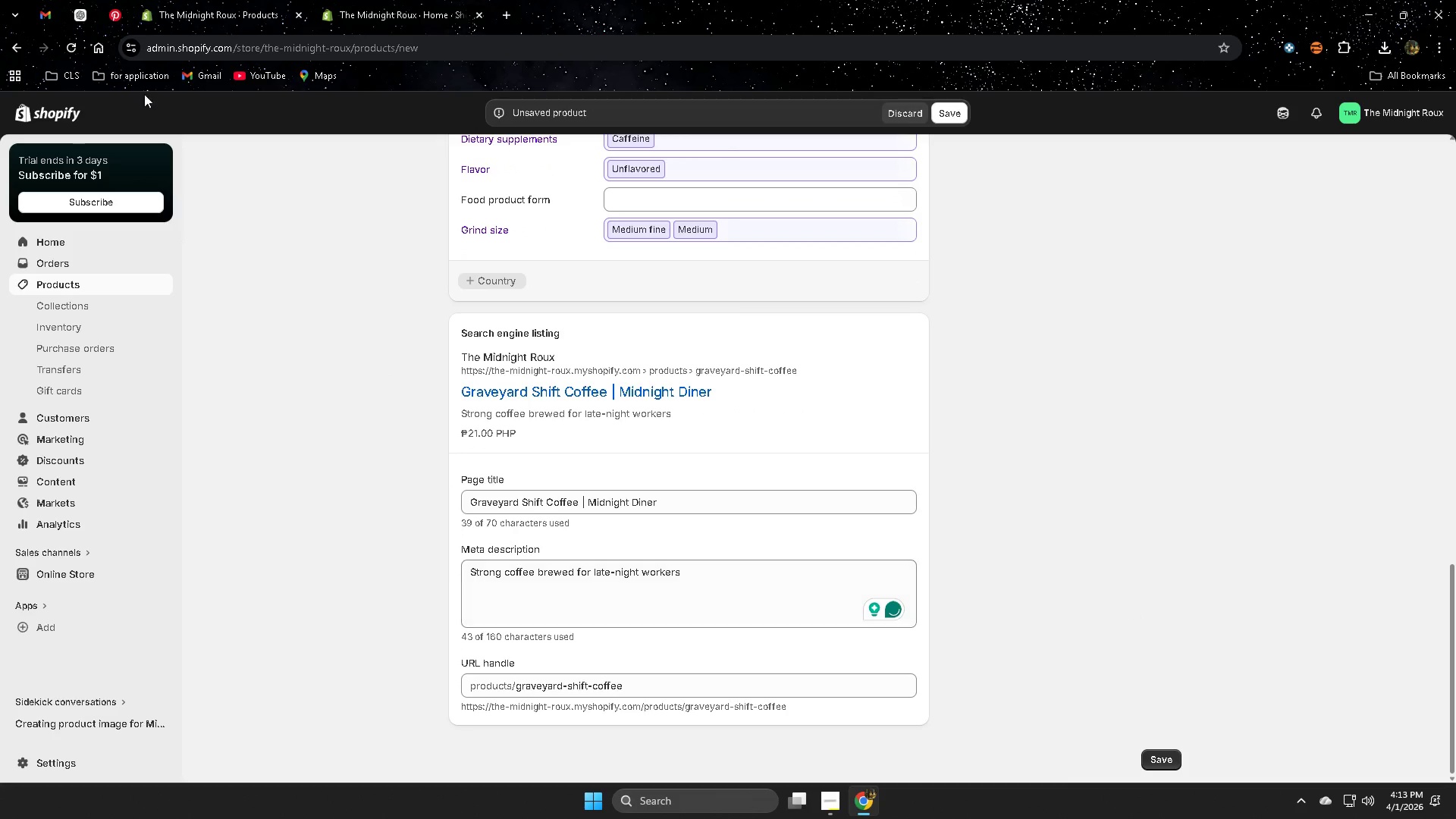 
left_click([80, 14])
 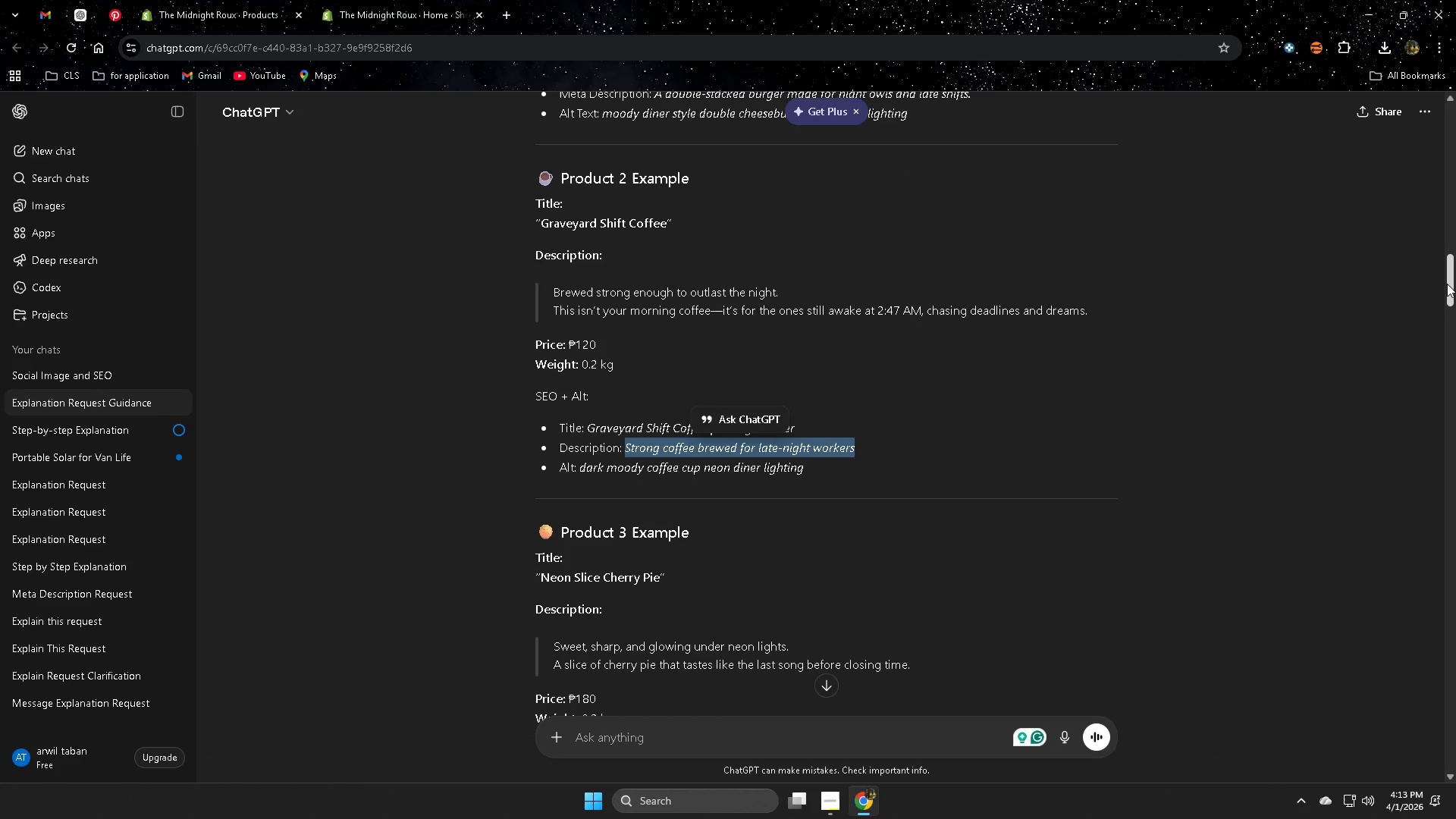 
left_click_drag(start_coordinate=[1449, 284], to_coordinate=[1455, 693])
 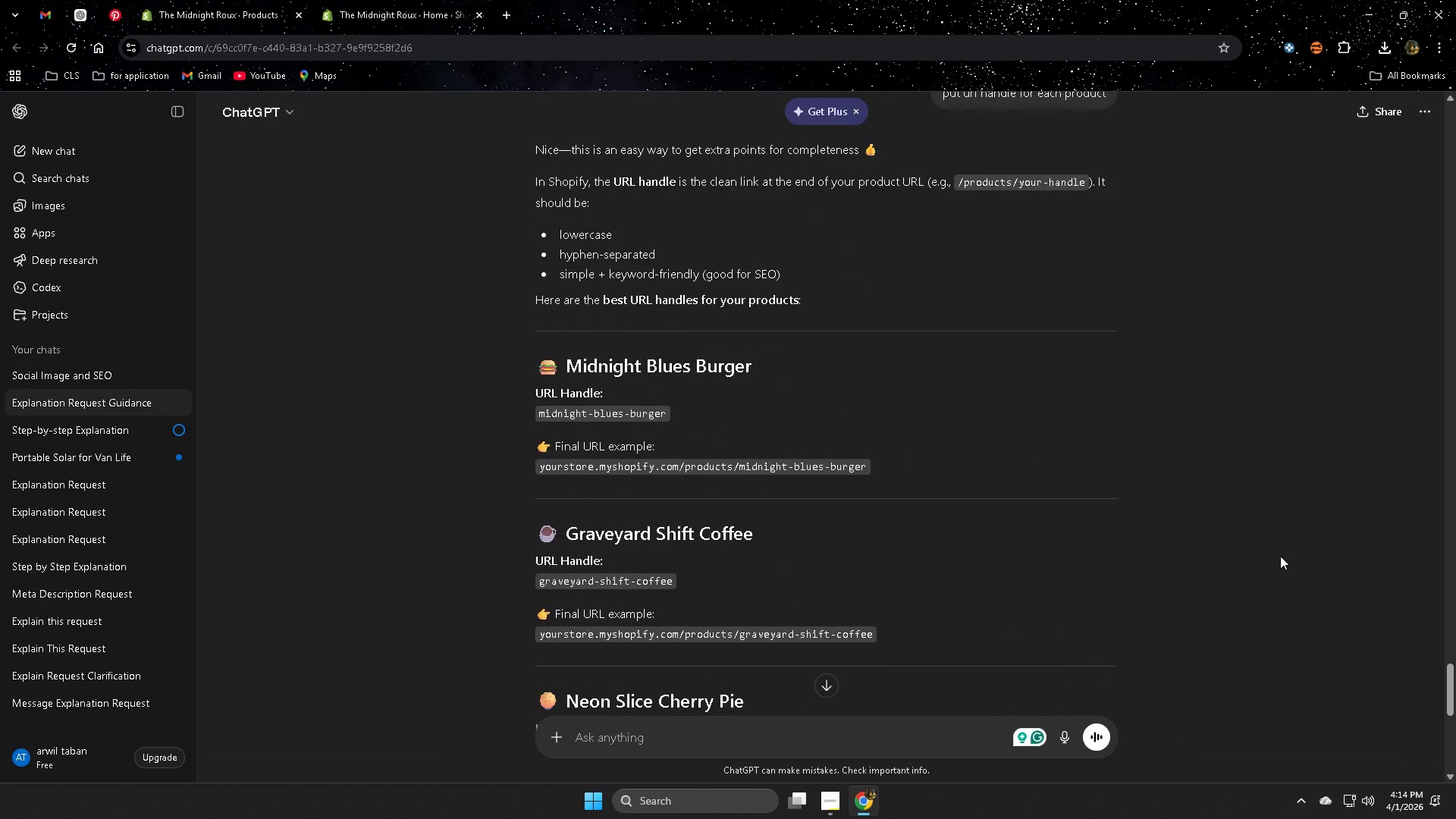 
scroll: coordinate [1280, 556], scroll_direction: down, amount: 2.0
 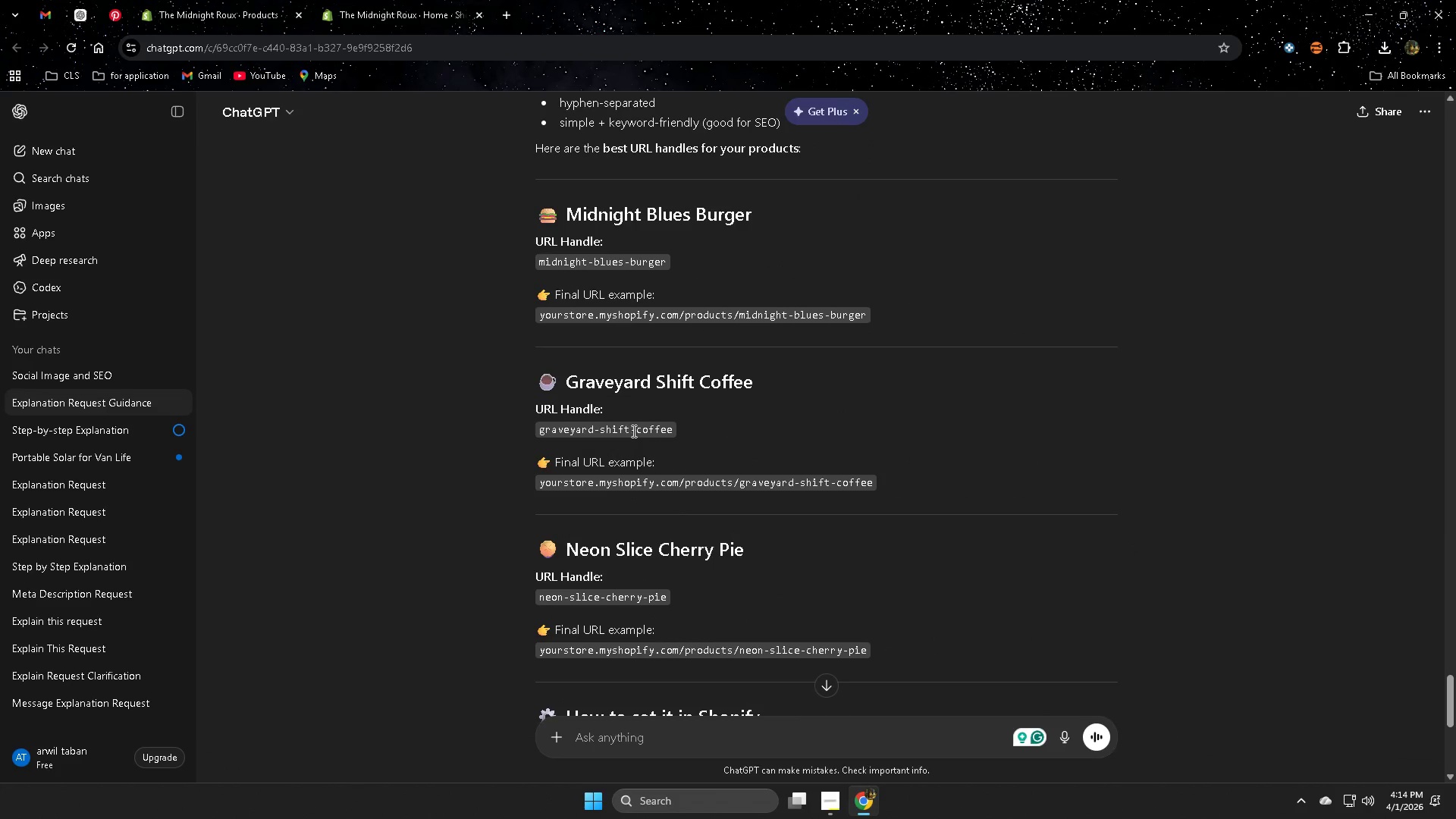 
double_click([658, 432])
 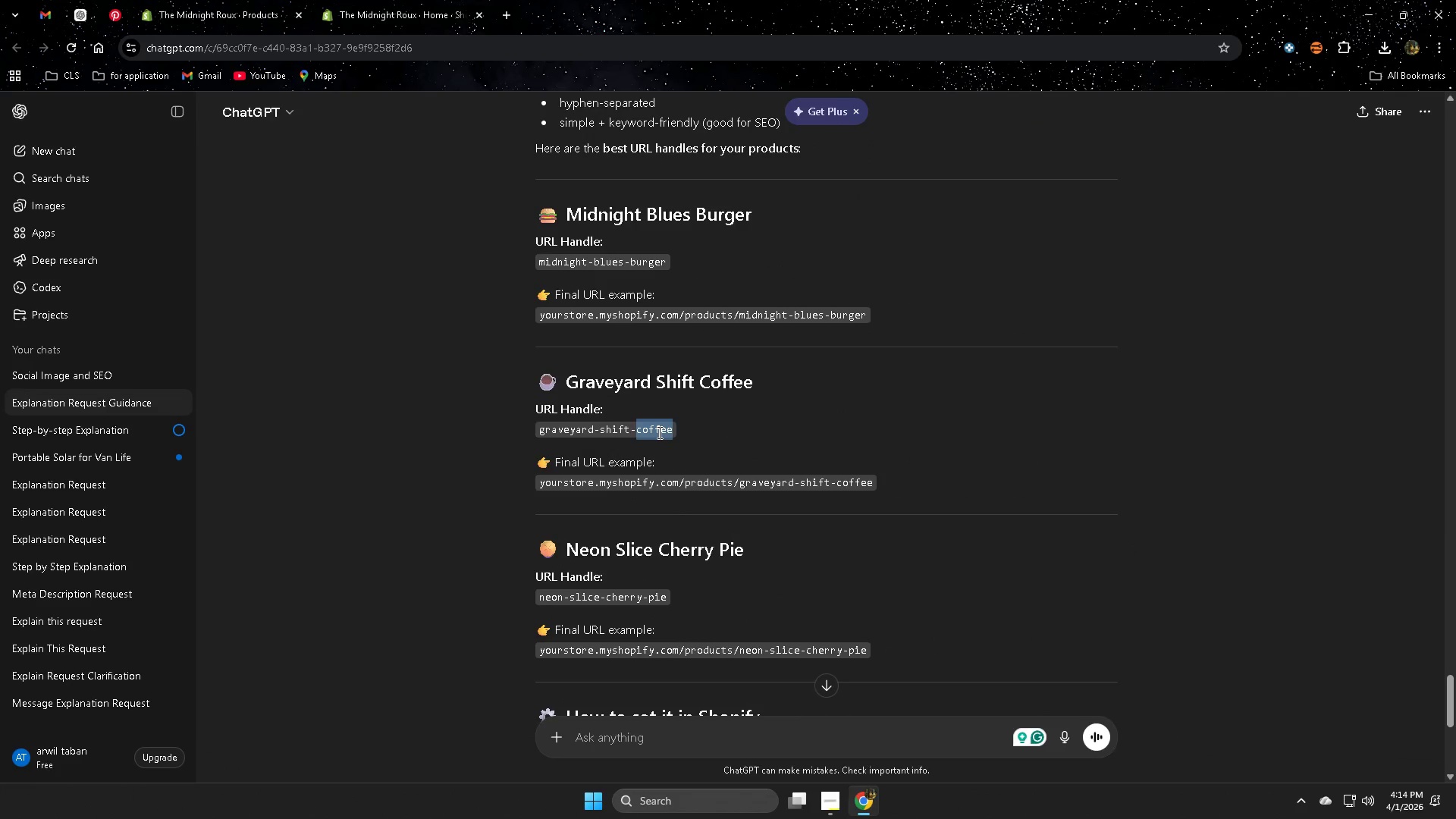 
triple_click([658, 432])
 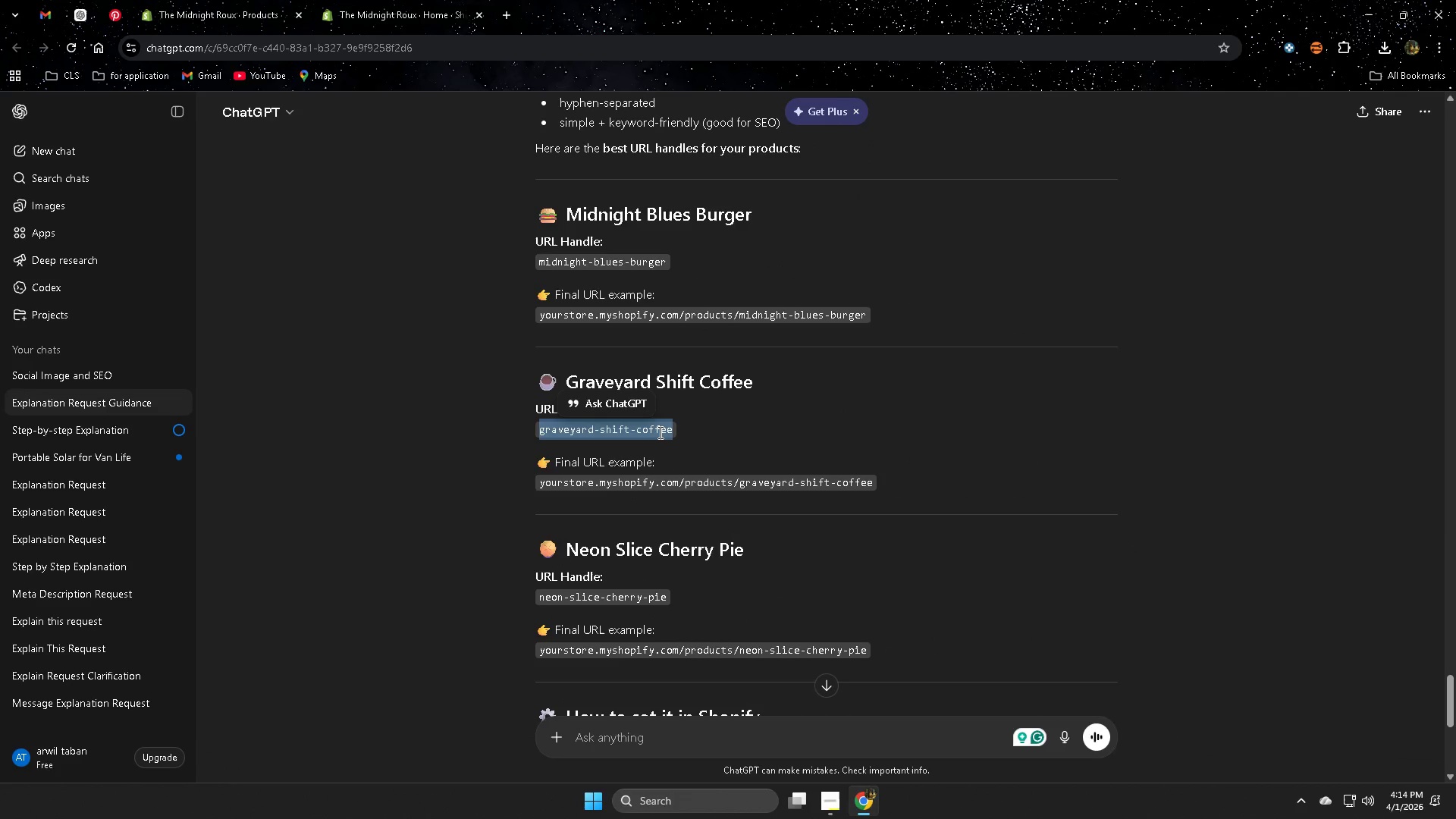 
key(Control+ControlLeft)
 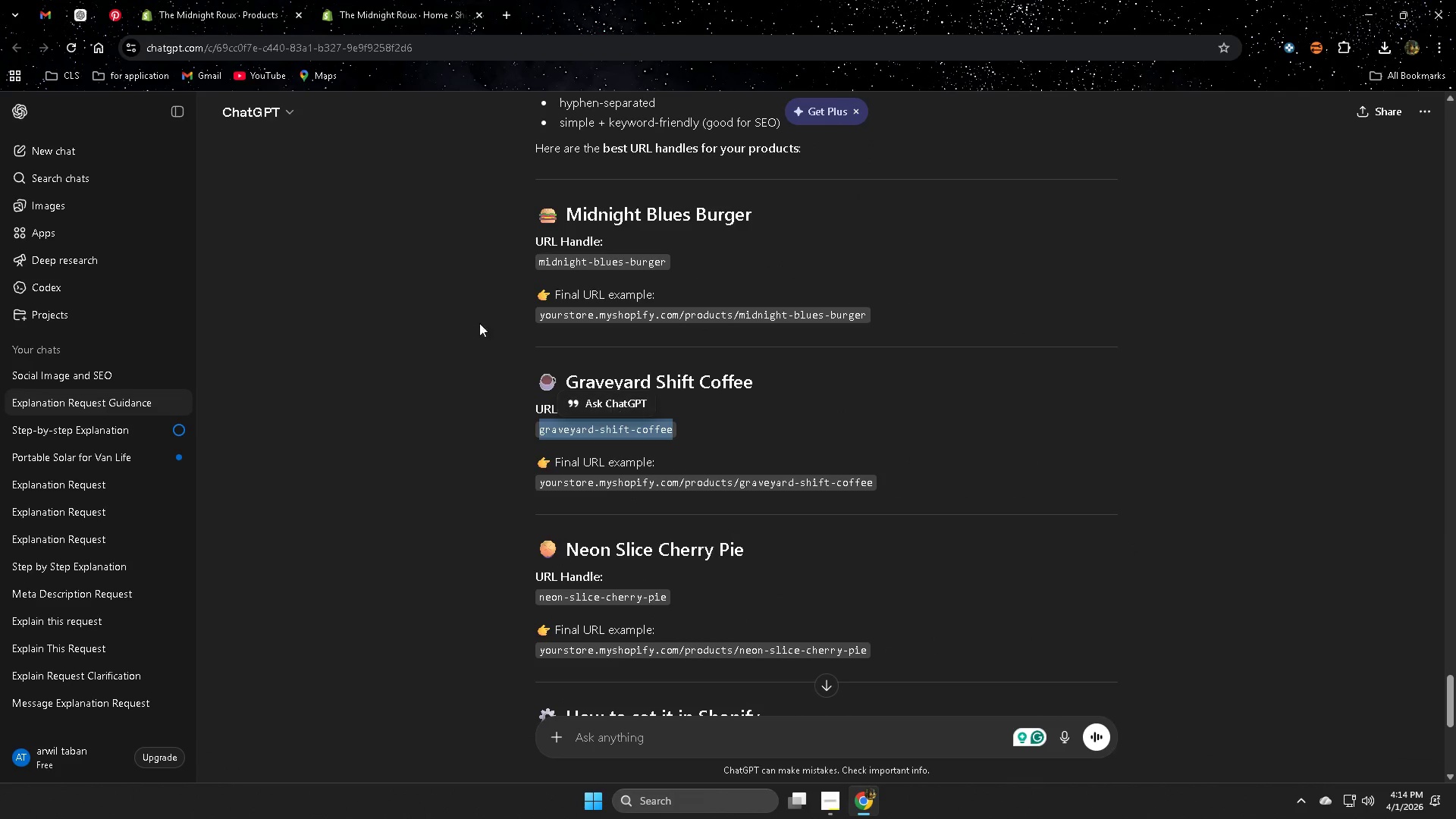 
key(Control+C)
 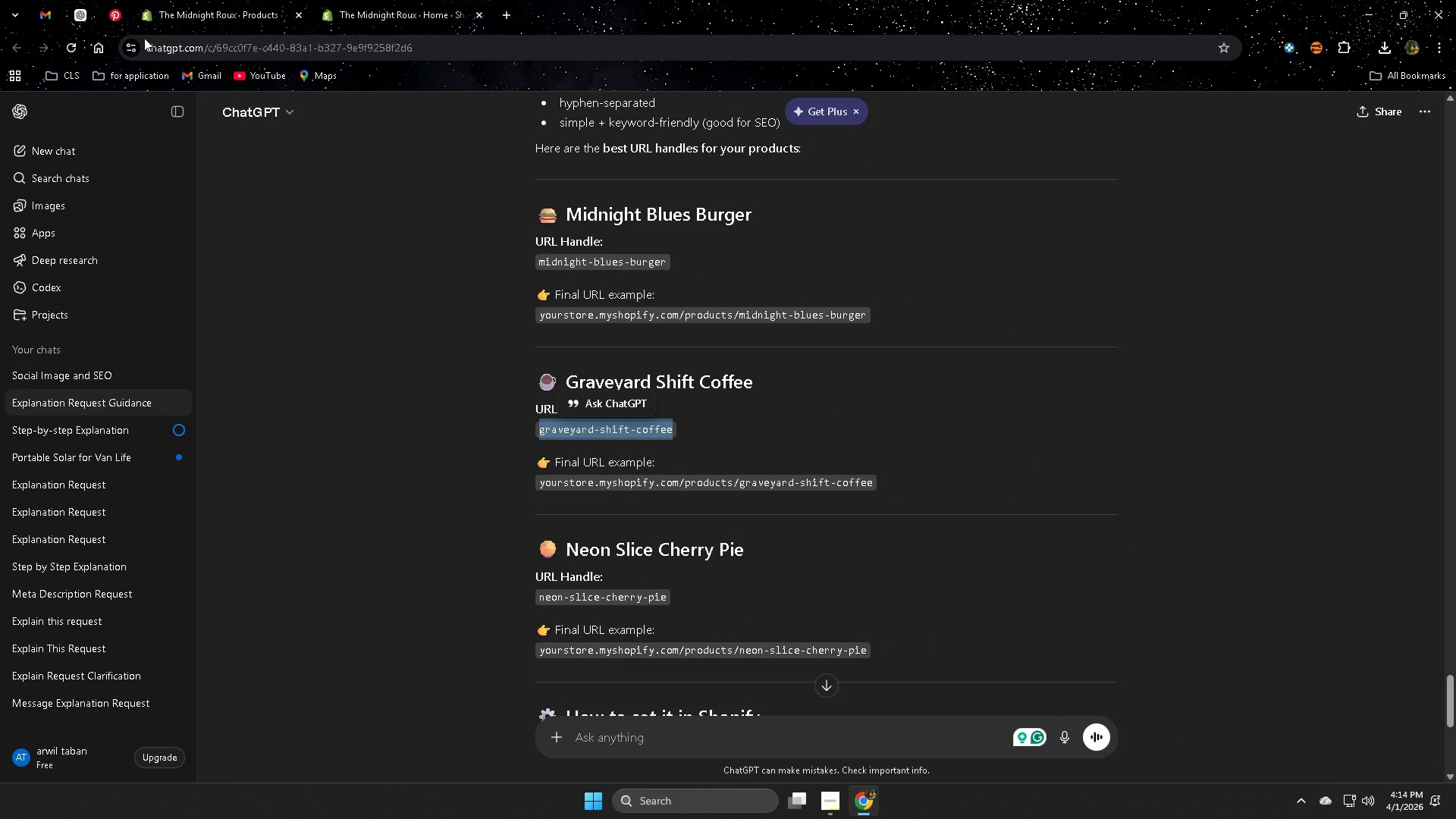 
left_click([228, 5])
 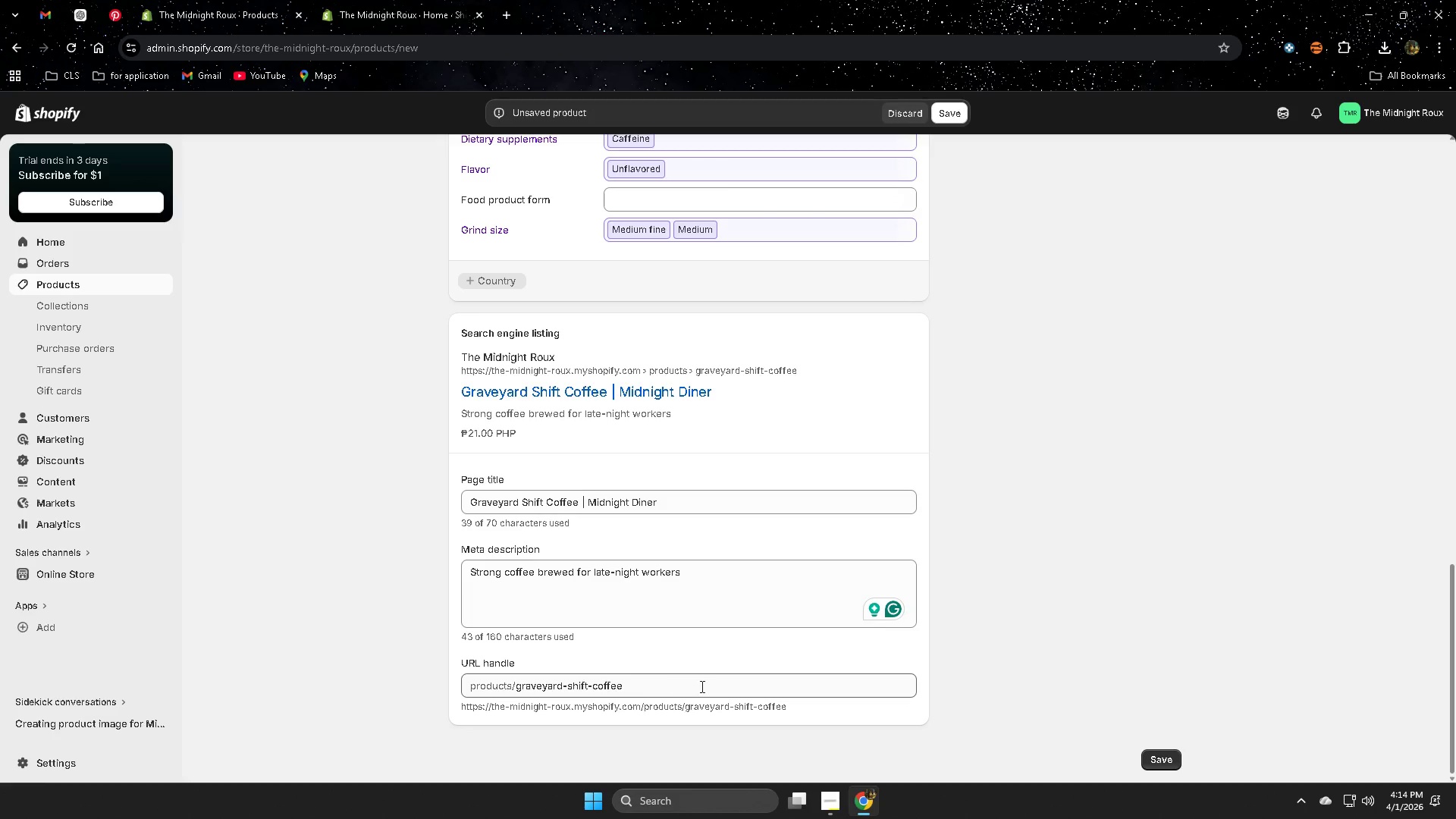 
double_click([677, 688])
 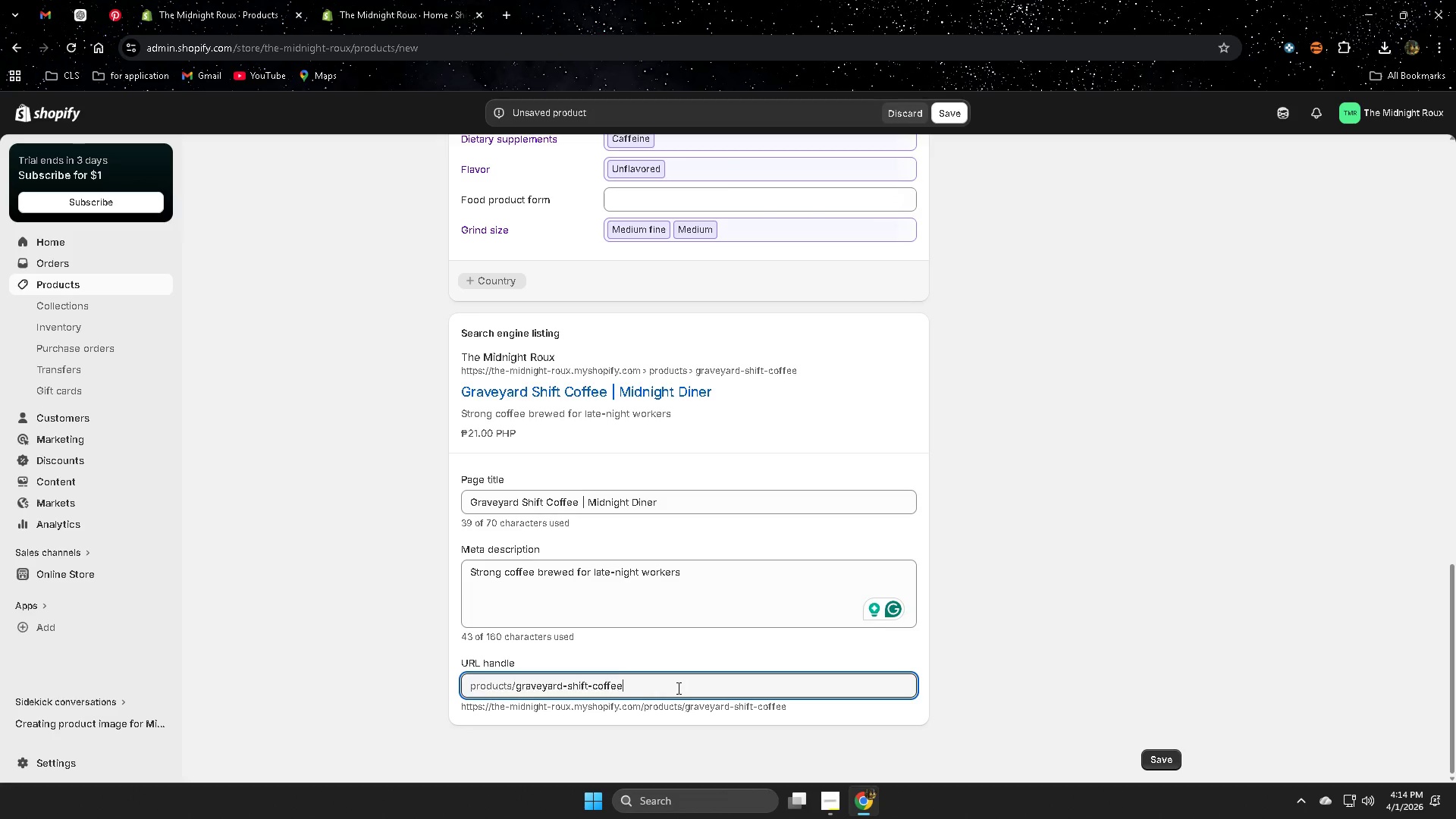 
triple_click([677, 688])
 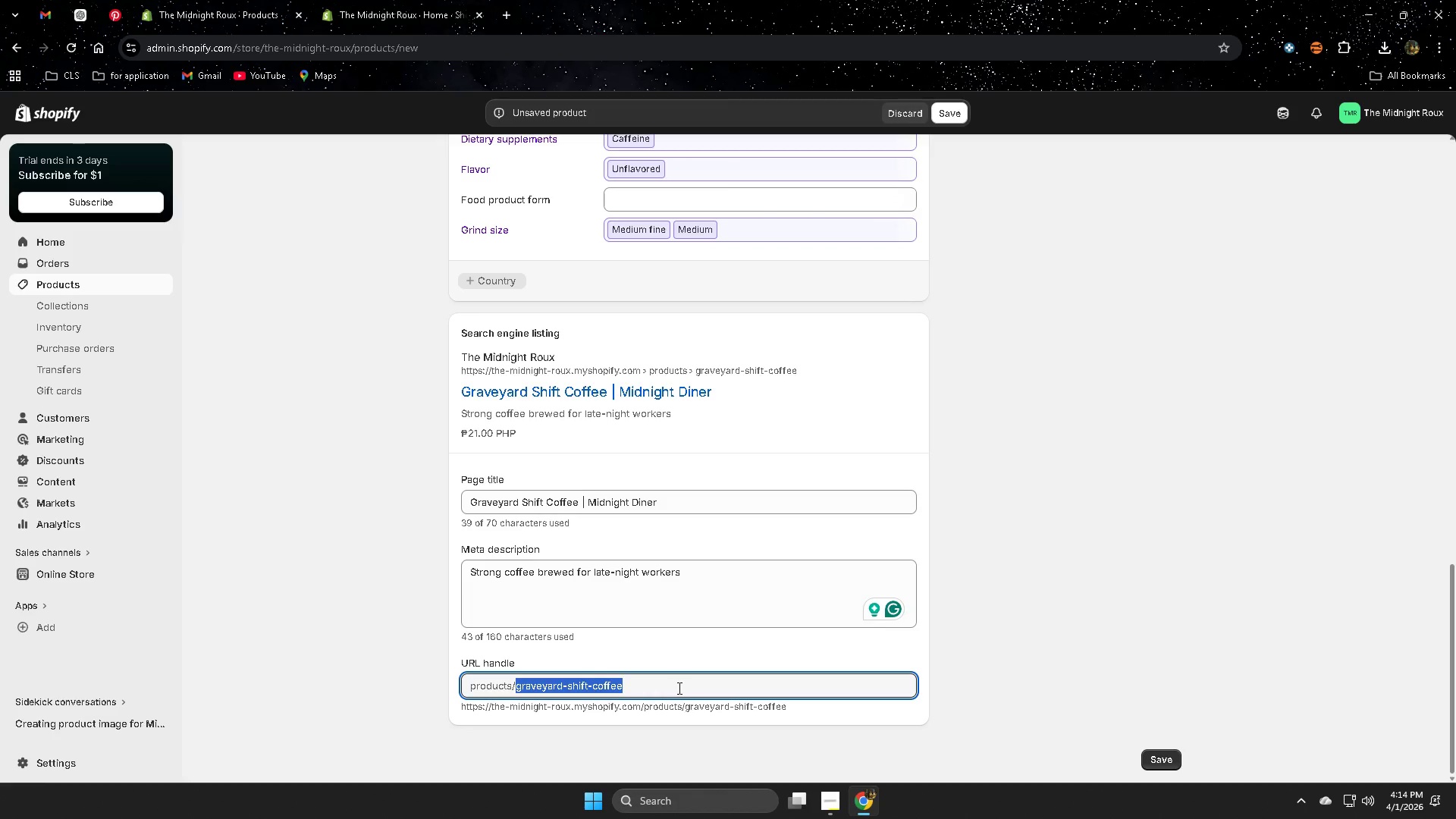 
key(Control+ControlLeft)
 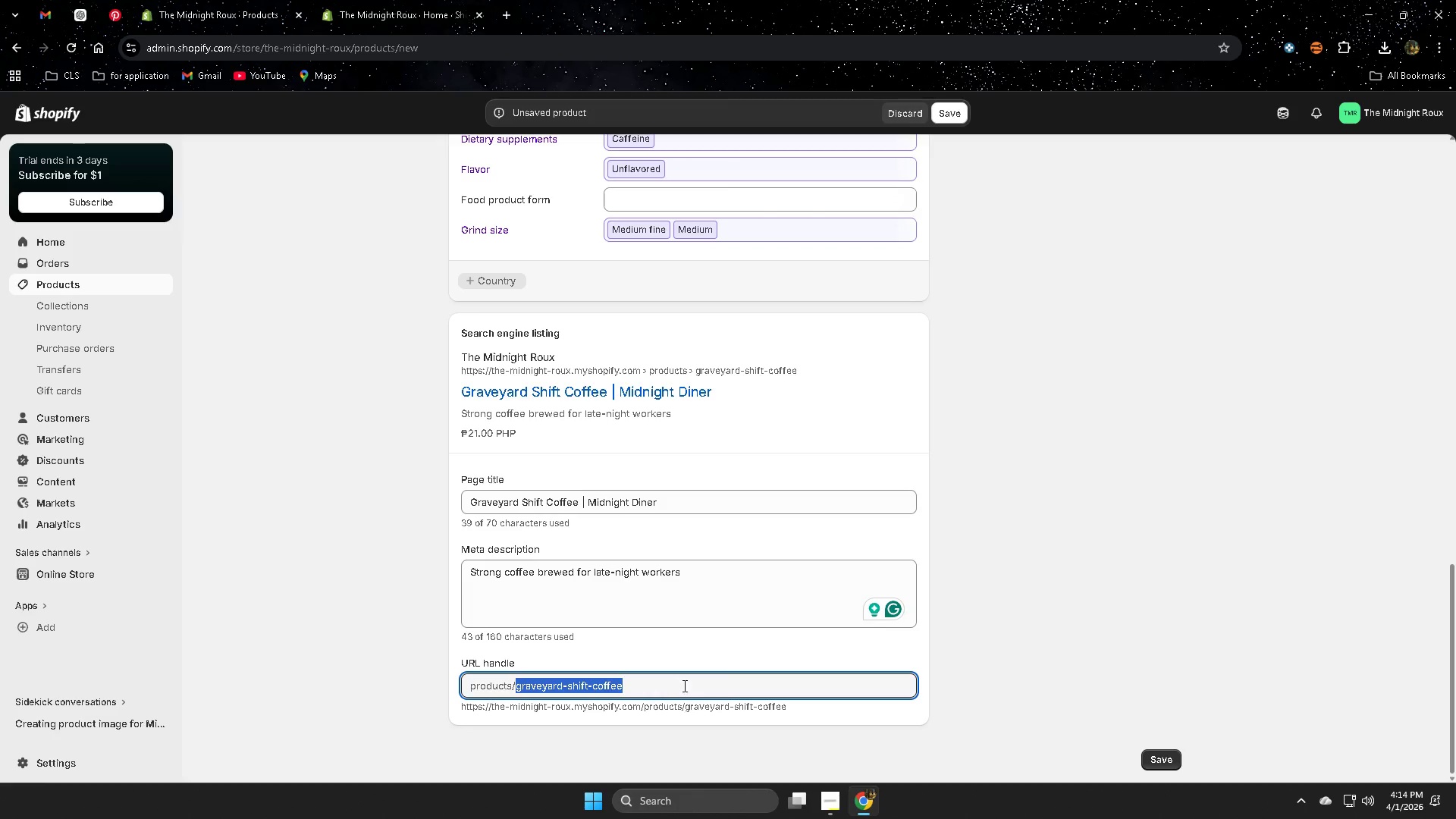 
key(Control+V)
 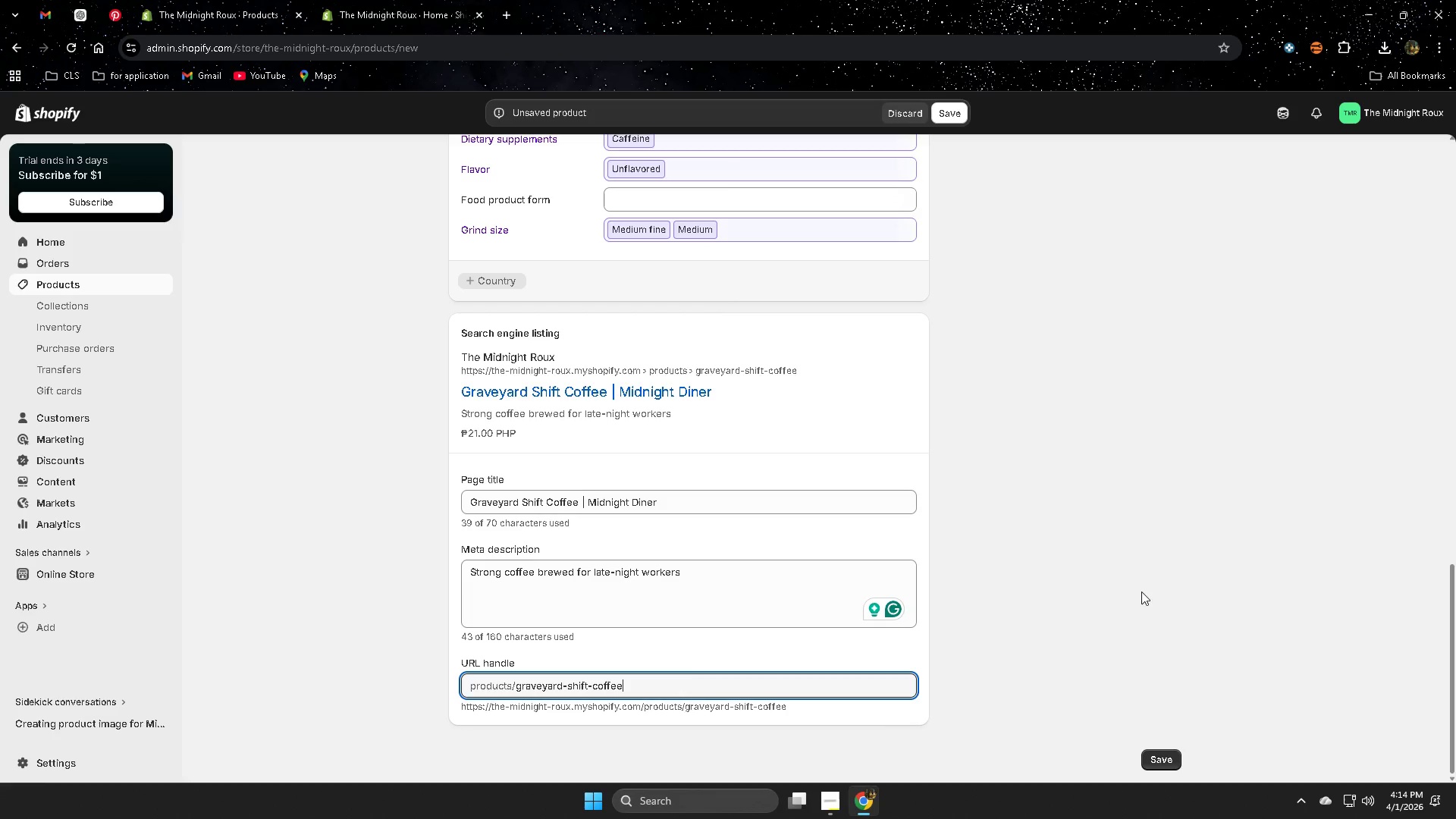 
left_click([1128, 583])
 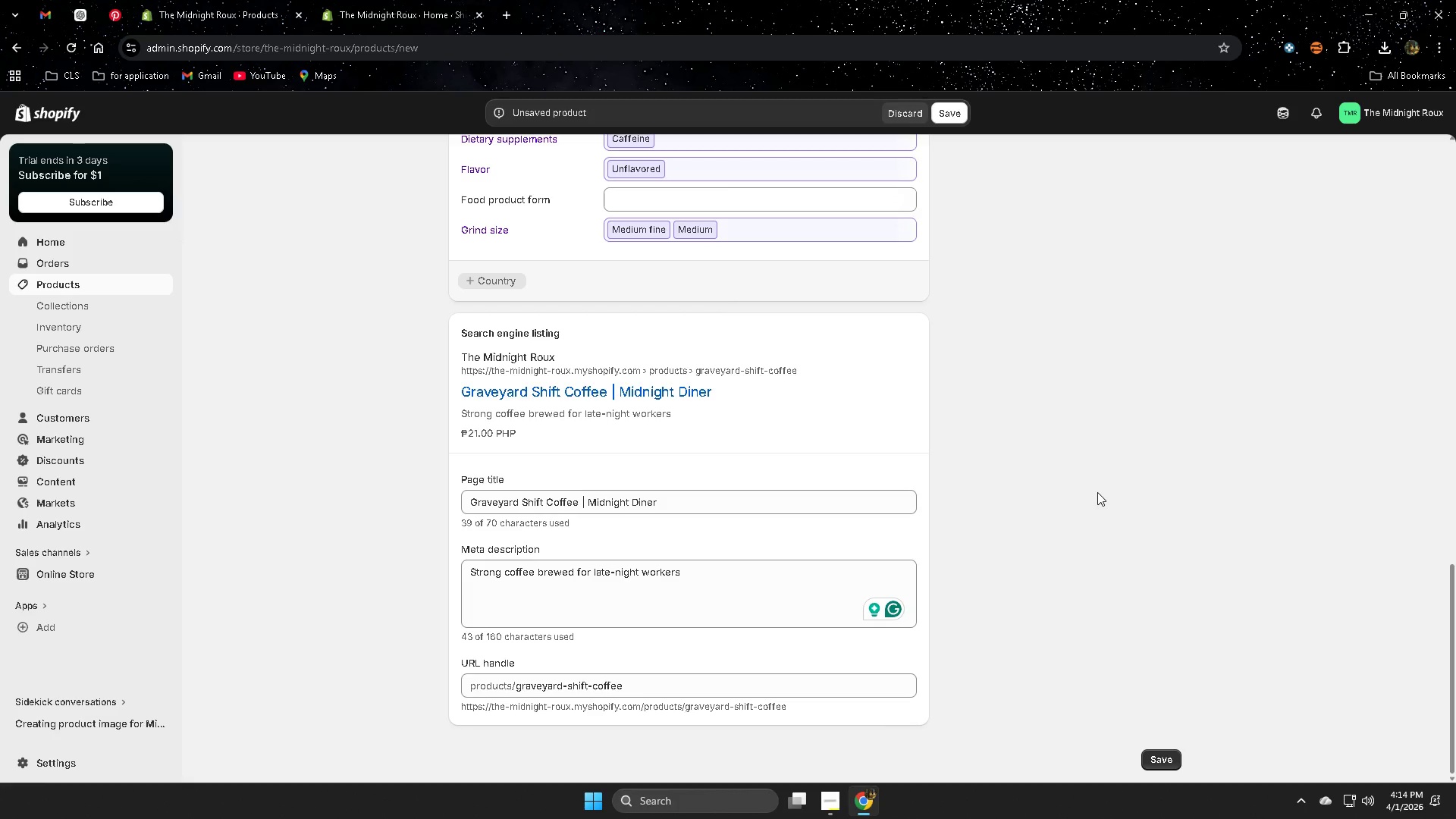 
scroll: coordinate [1091, 516], scroll_direction: none, amount: 0.0
 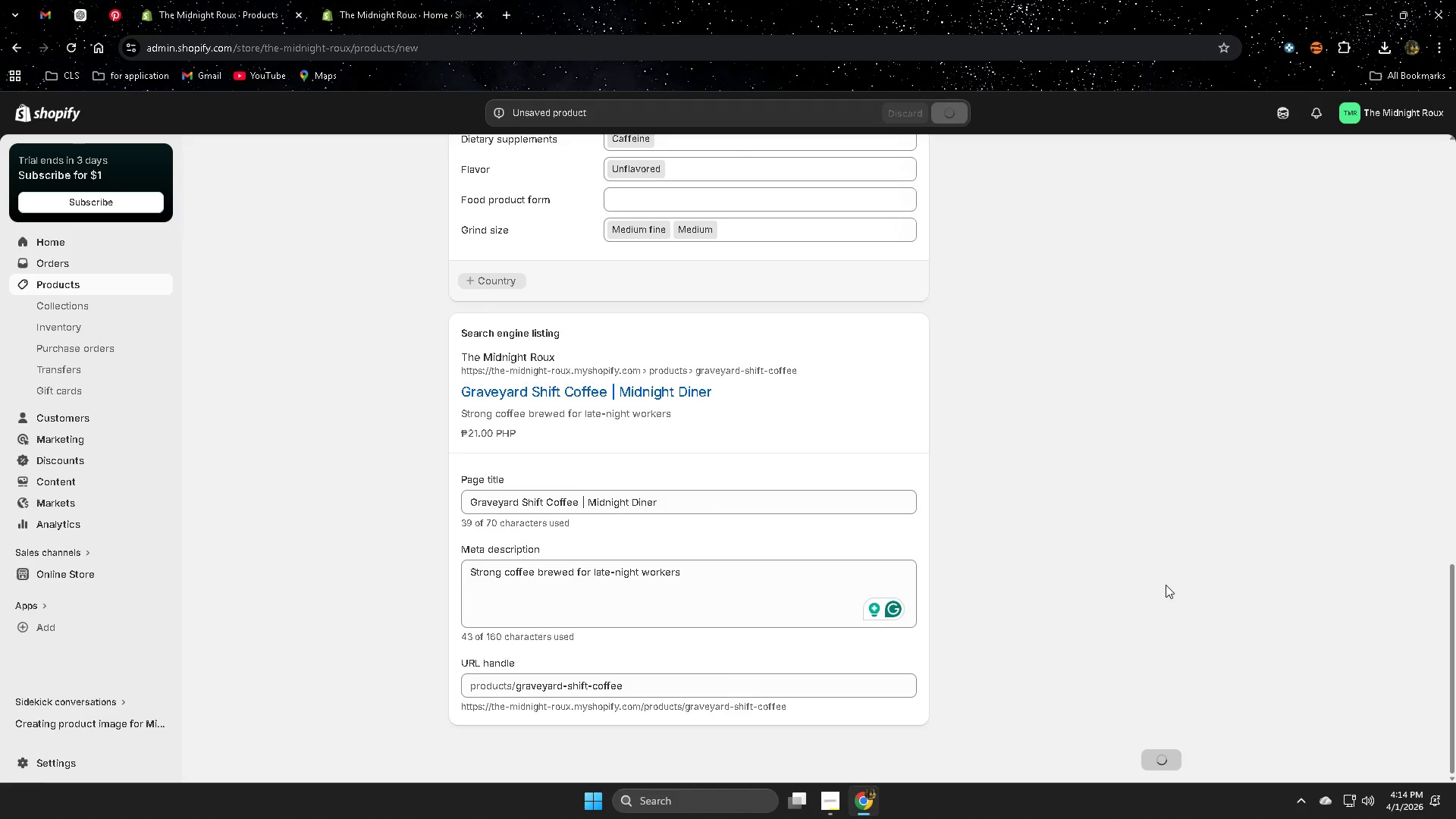 
wait(5.92)
 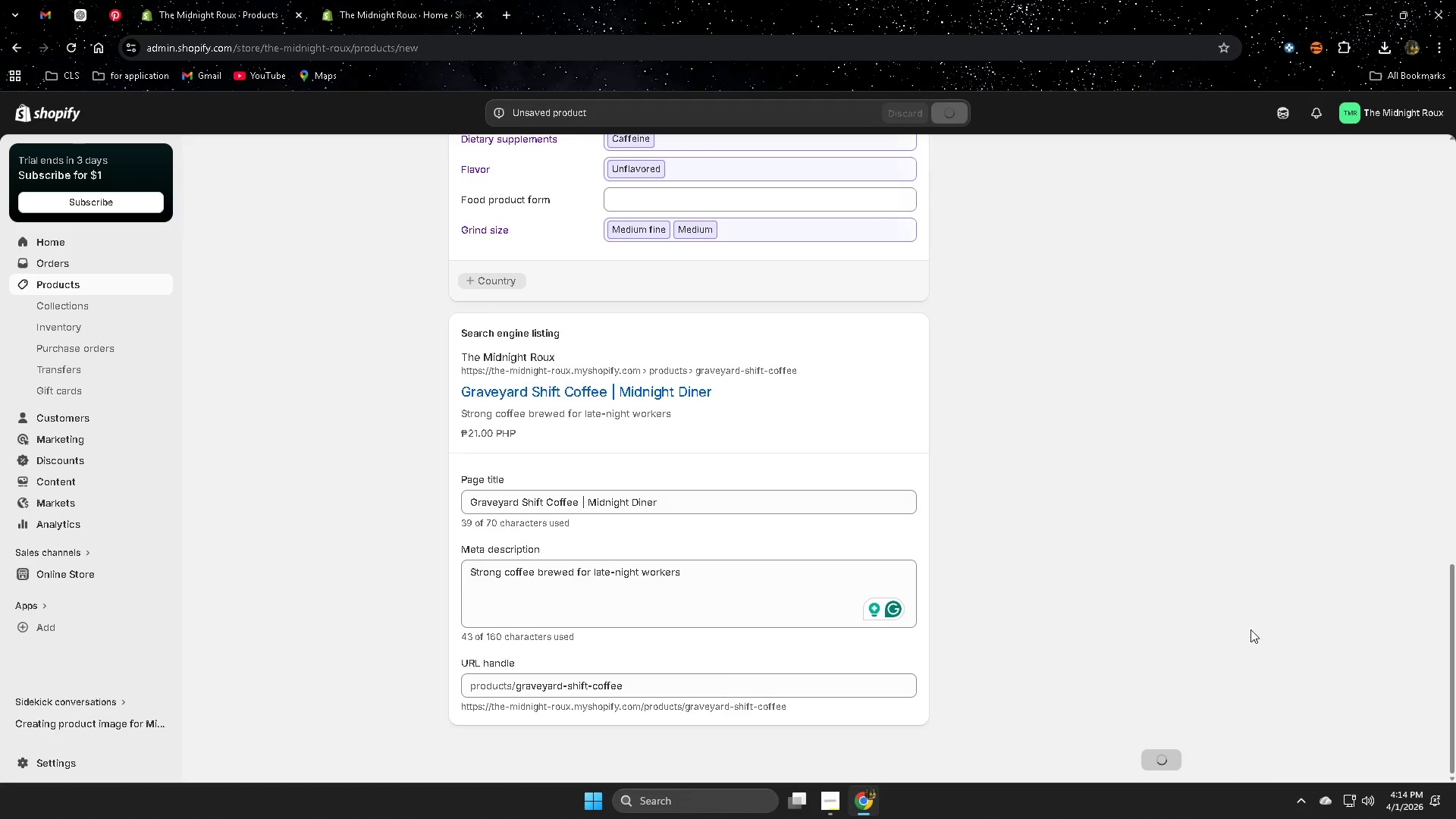 
left_click([510, 14])
 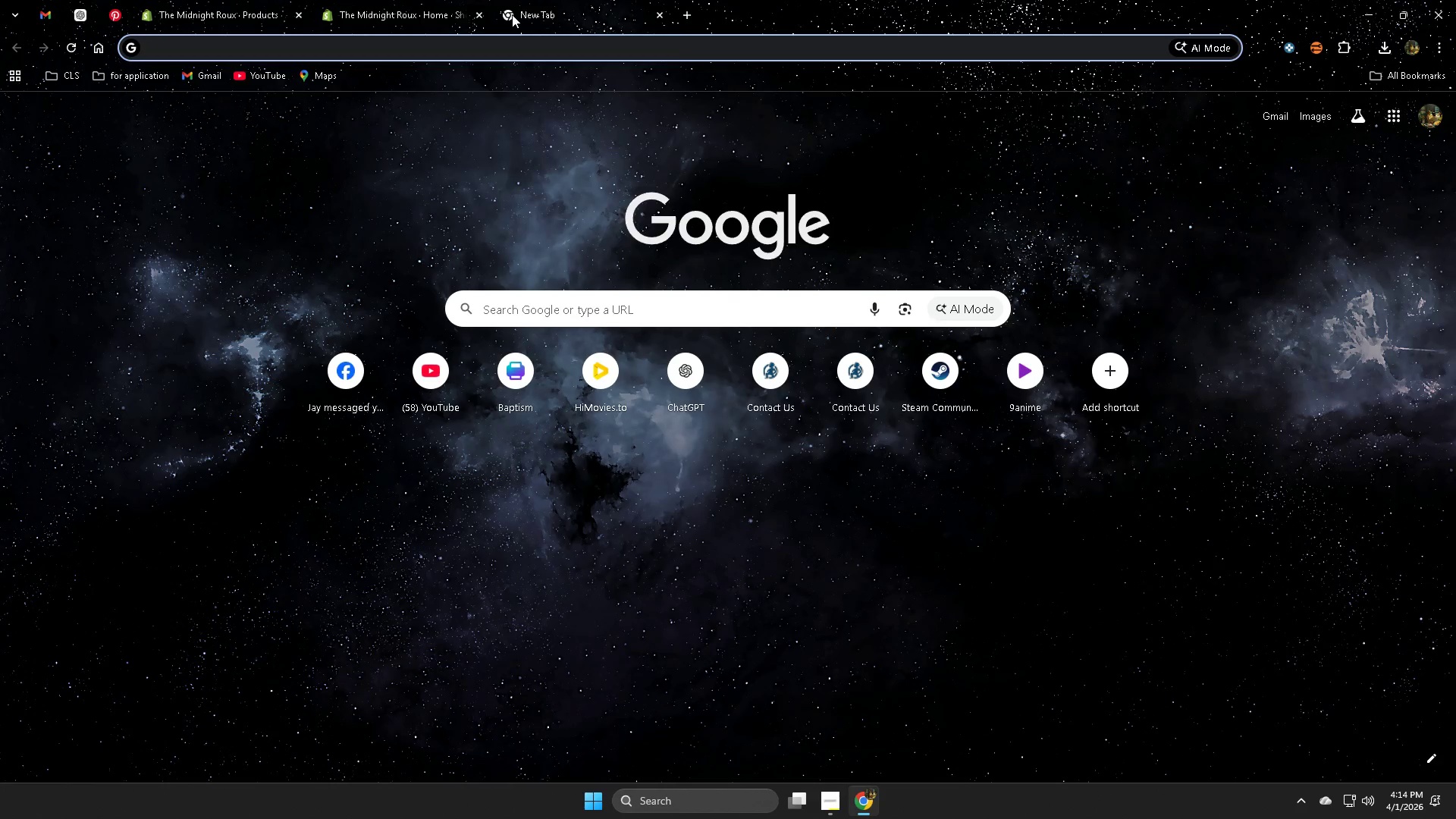 
type(diner imog)
key(Backspace)
type(ji)
 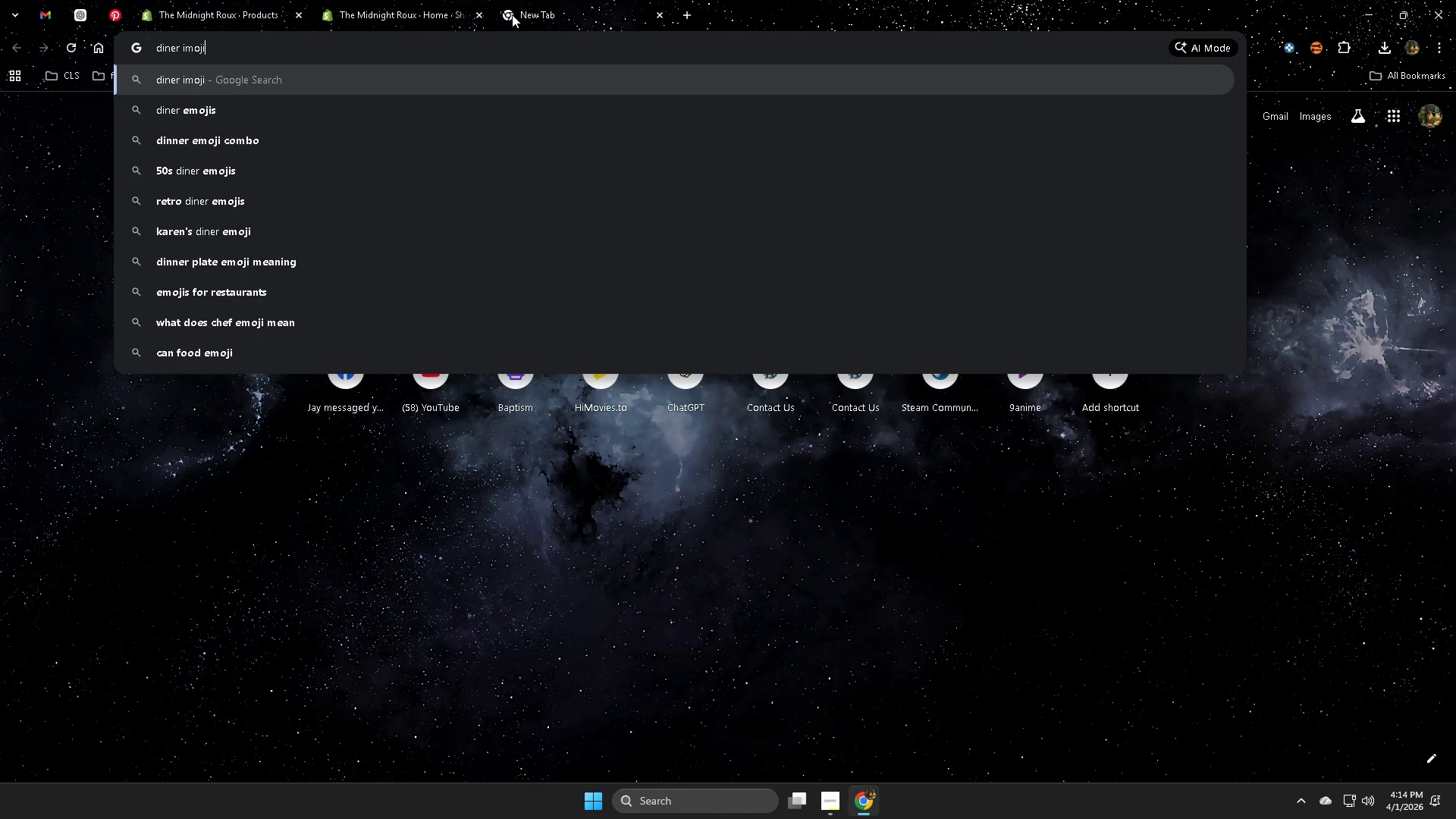 
key(Enter)
 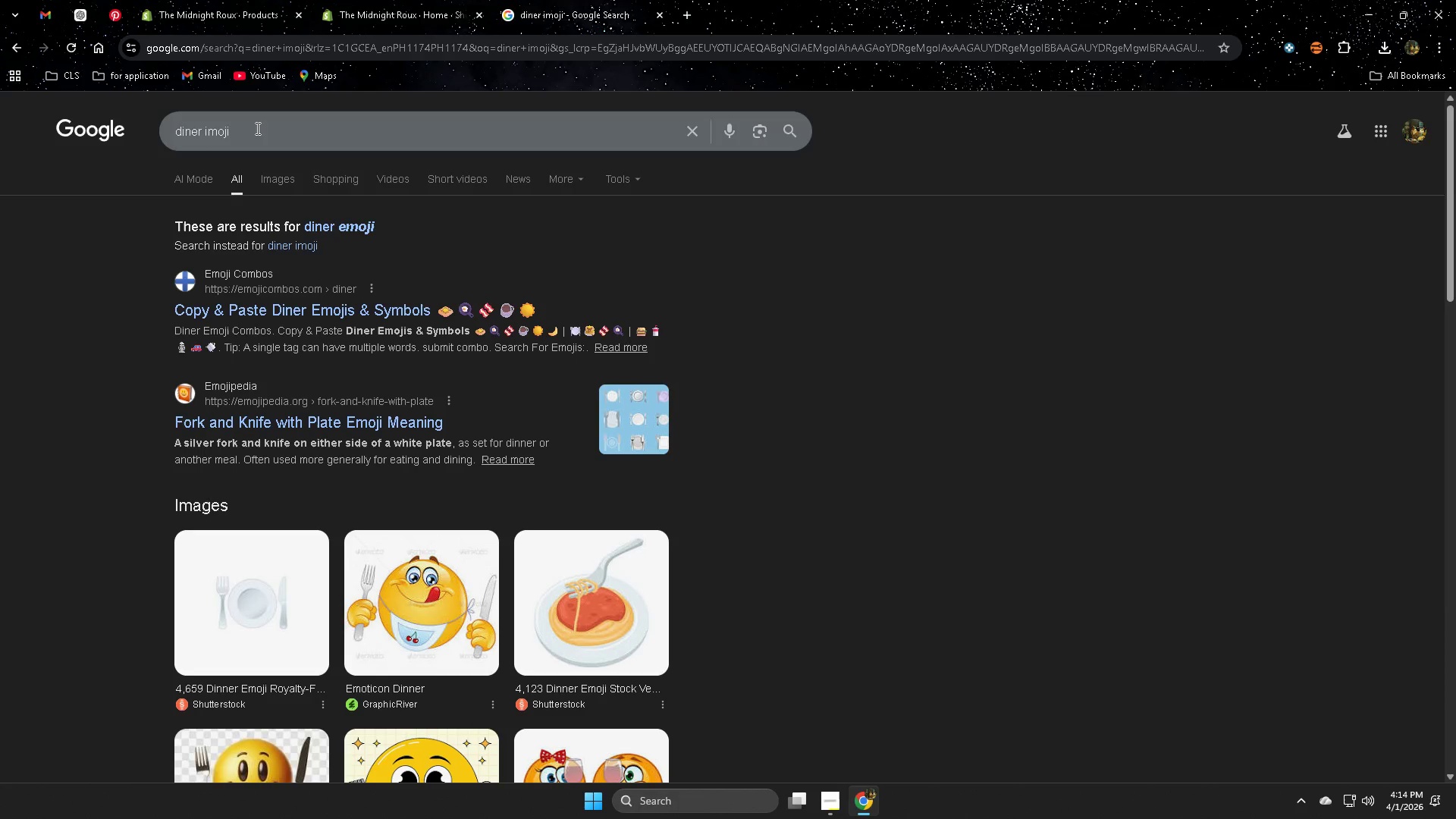 
left_click([281, 184])
 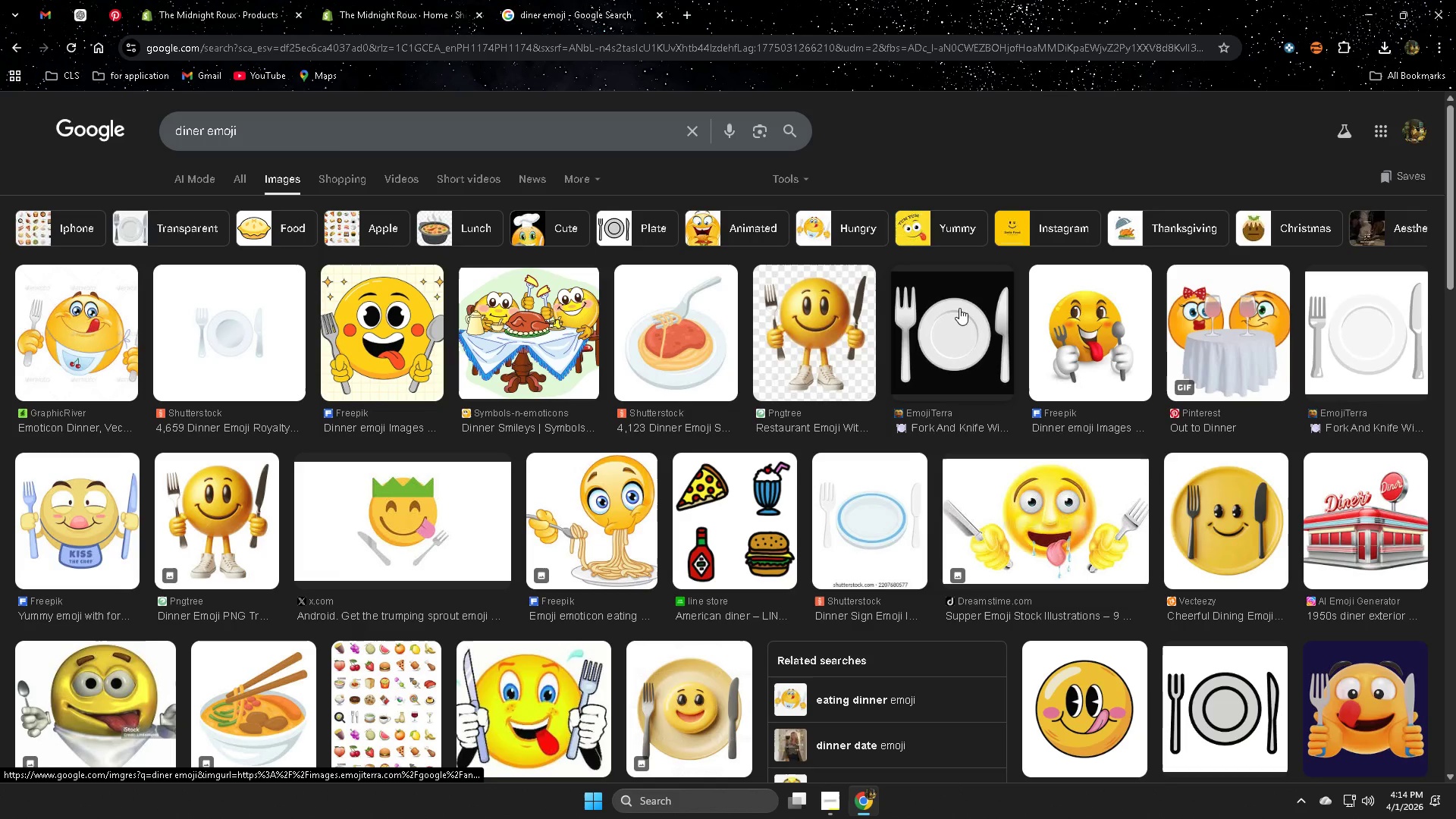 
wait(5.14)
 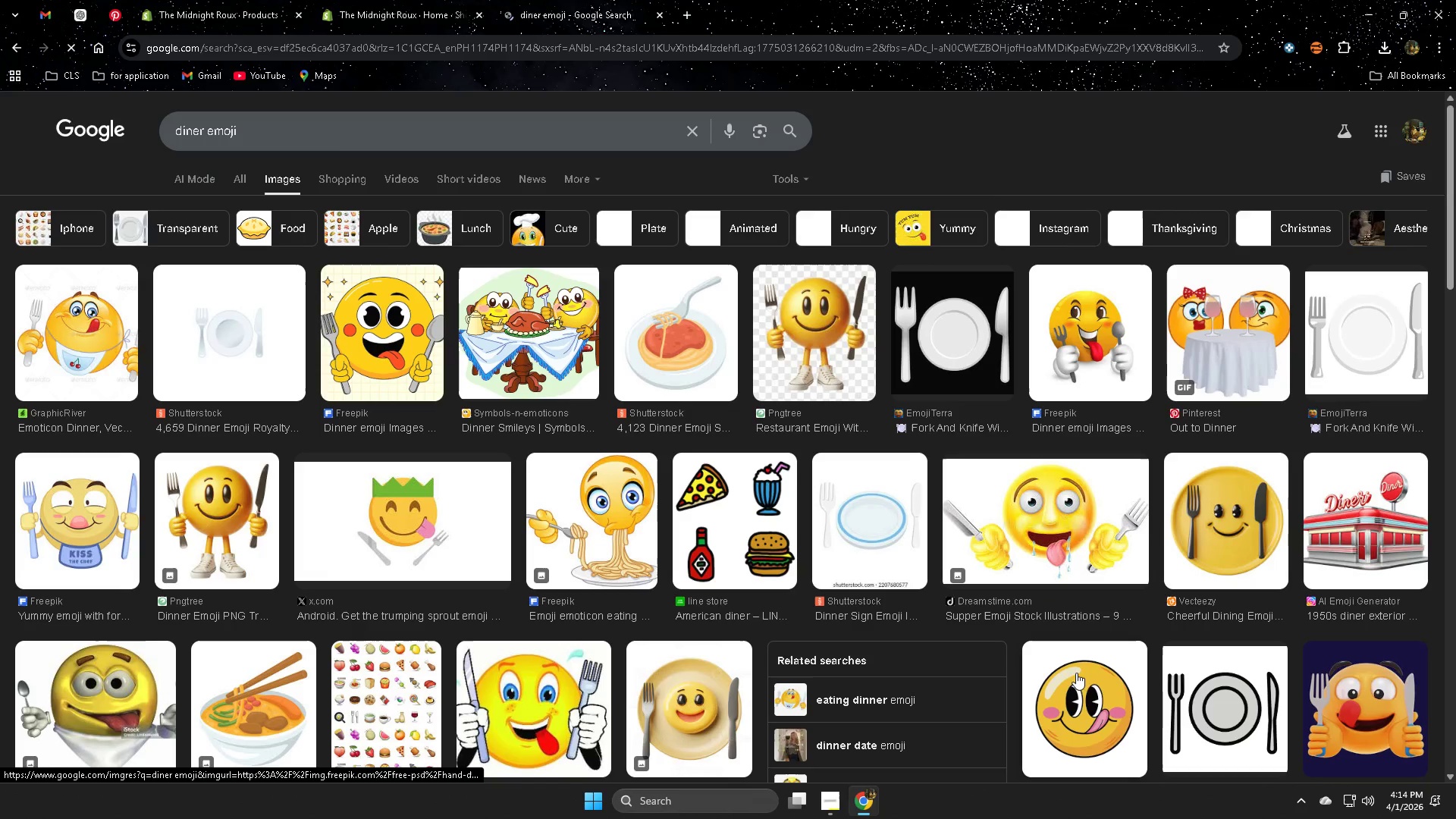 
scroll: coordinate [909, 452], scroll_direction: down, amount: 3.0
 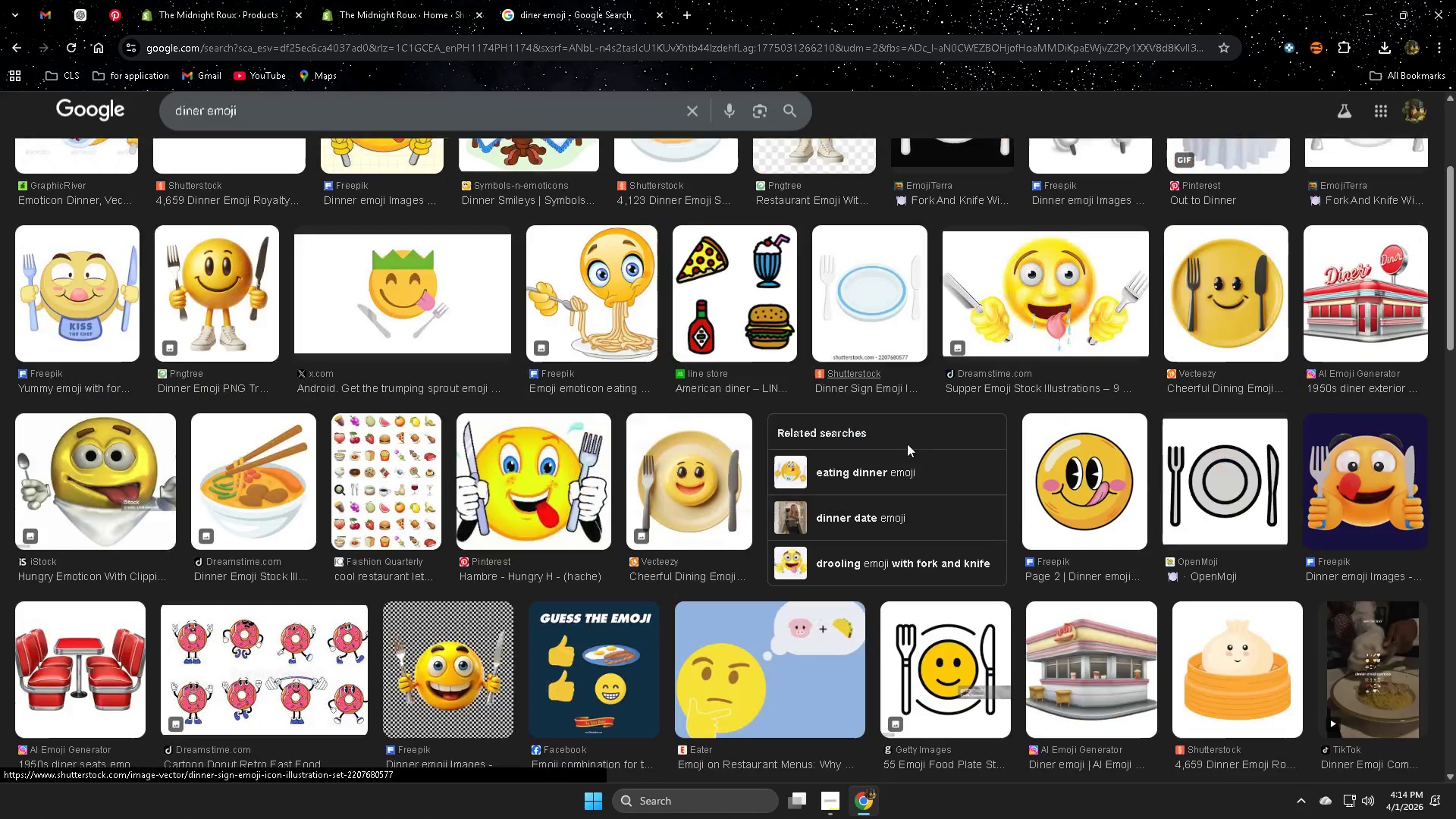 
mouse_move([921, 433])
 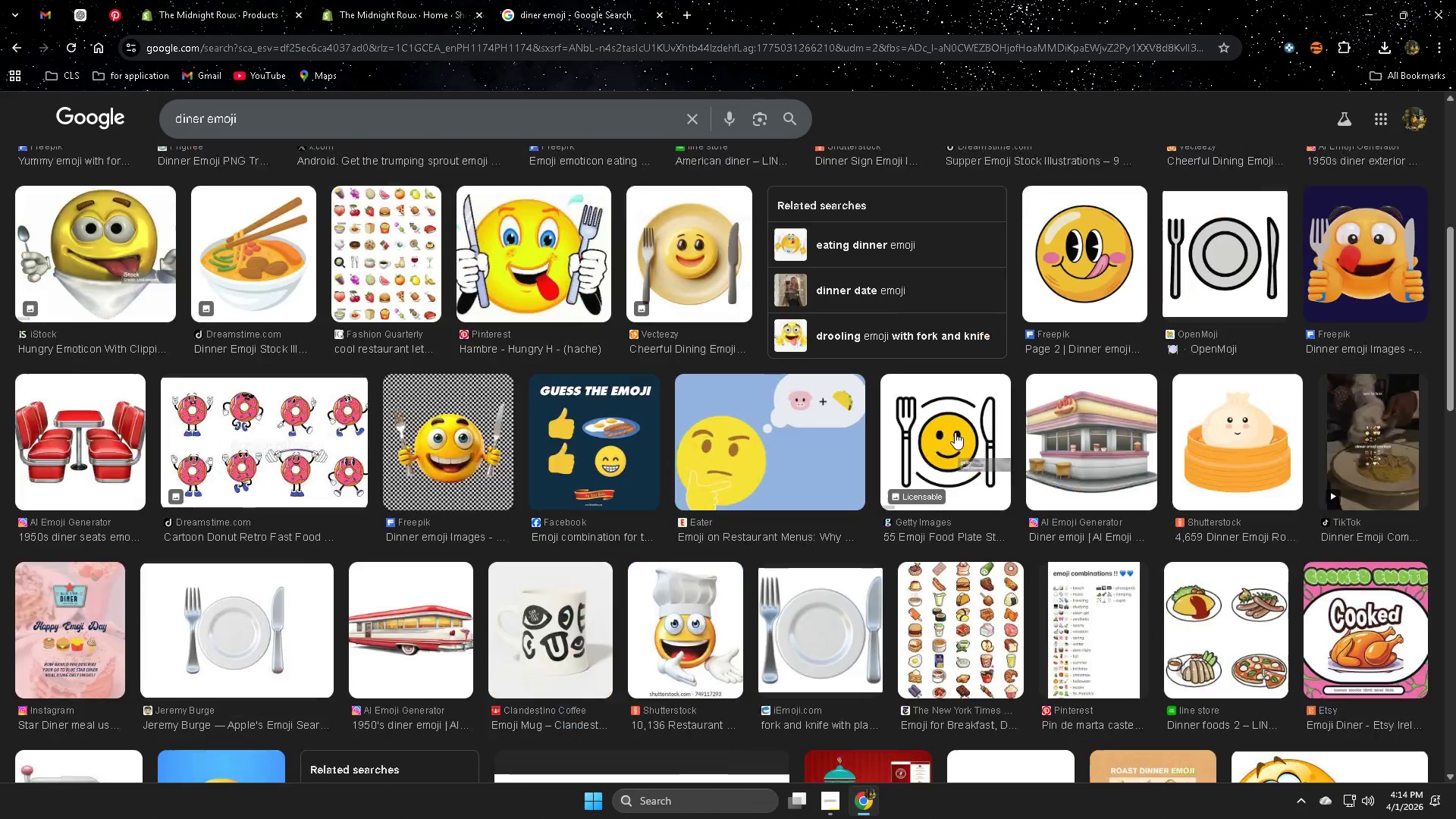 
scroll: coordinate [949, 431], scroll_direction: down, amount: 6.0
 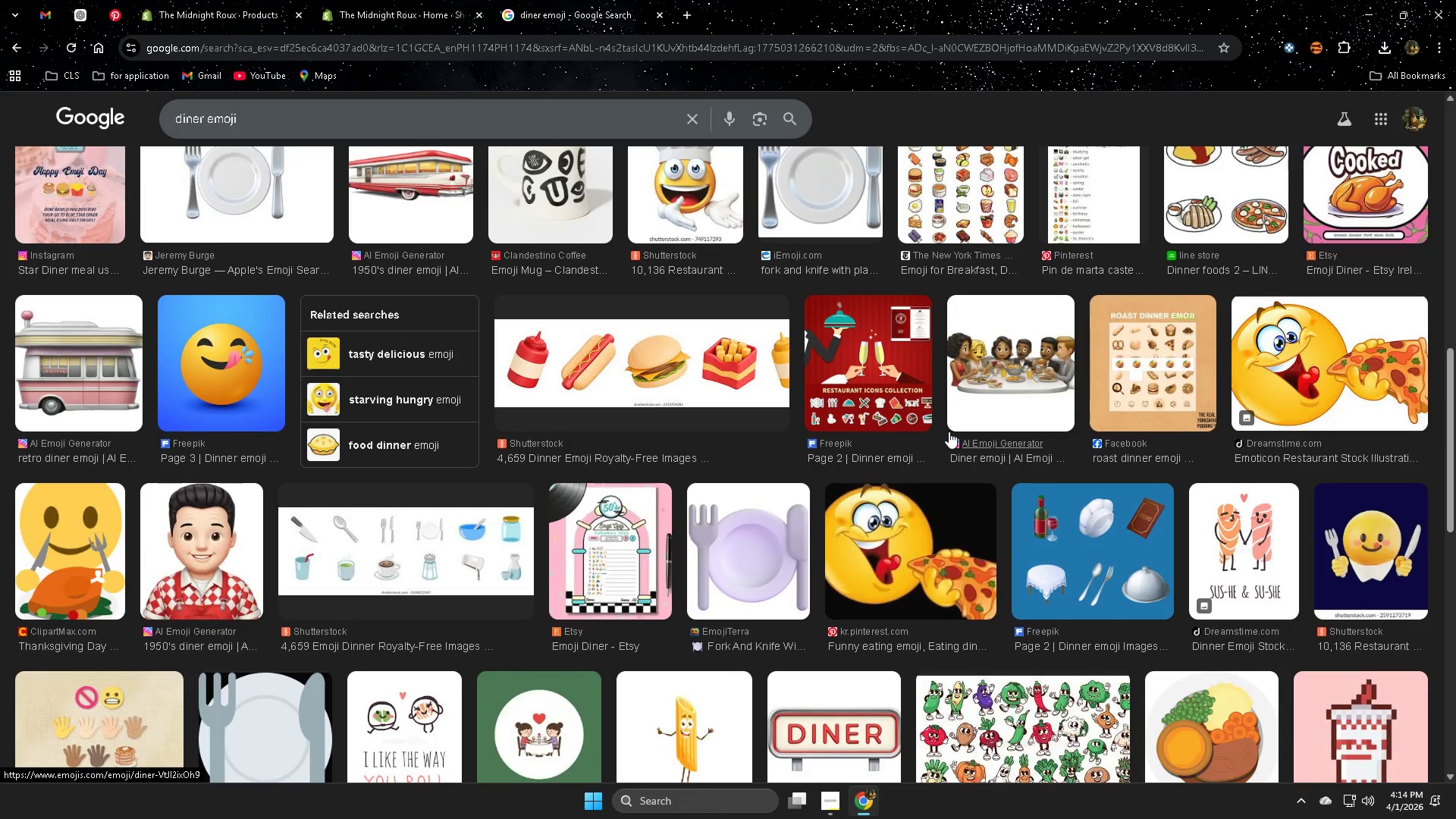 
scroll: coordinate [930, 425], scroll_direction: up, amount: 13.0
 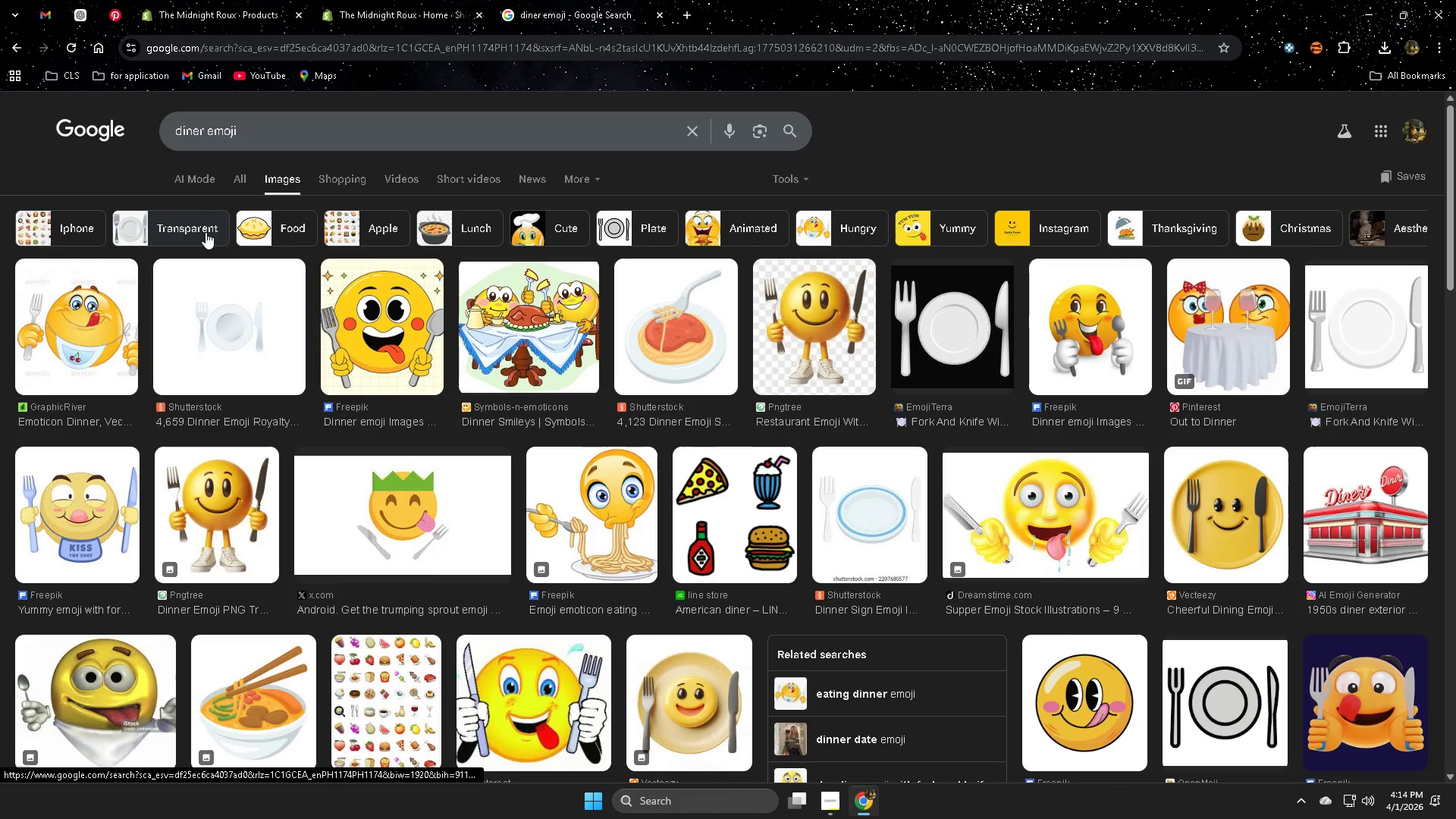 
left_click([312, 235])
 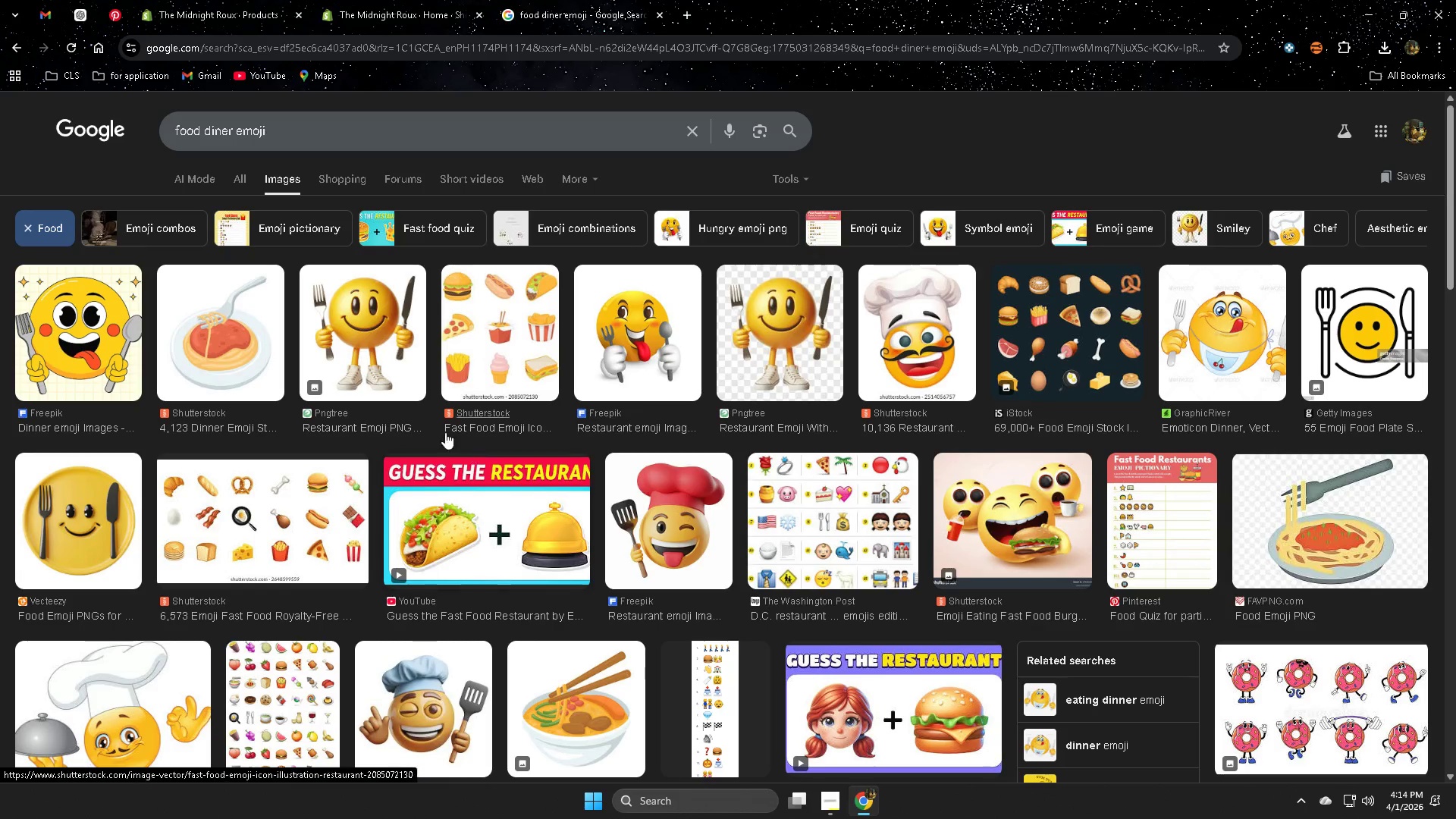 
scroll: coordinate [745, 453], scroll_direction: none, amount: 0.0
 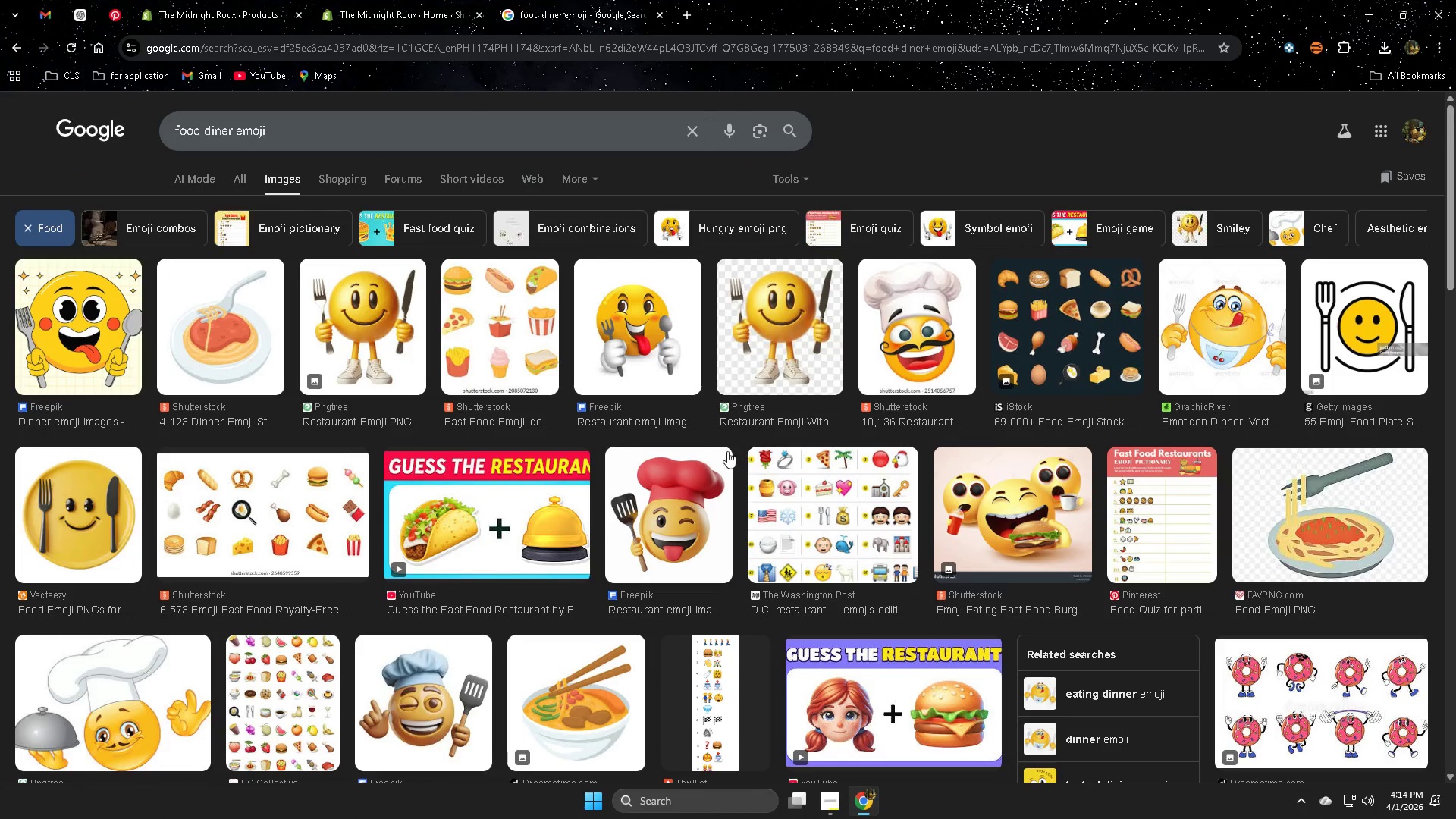 
scroll: coordinate [676, 450], scroll_direction: down, amount: 7.0
 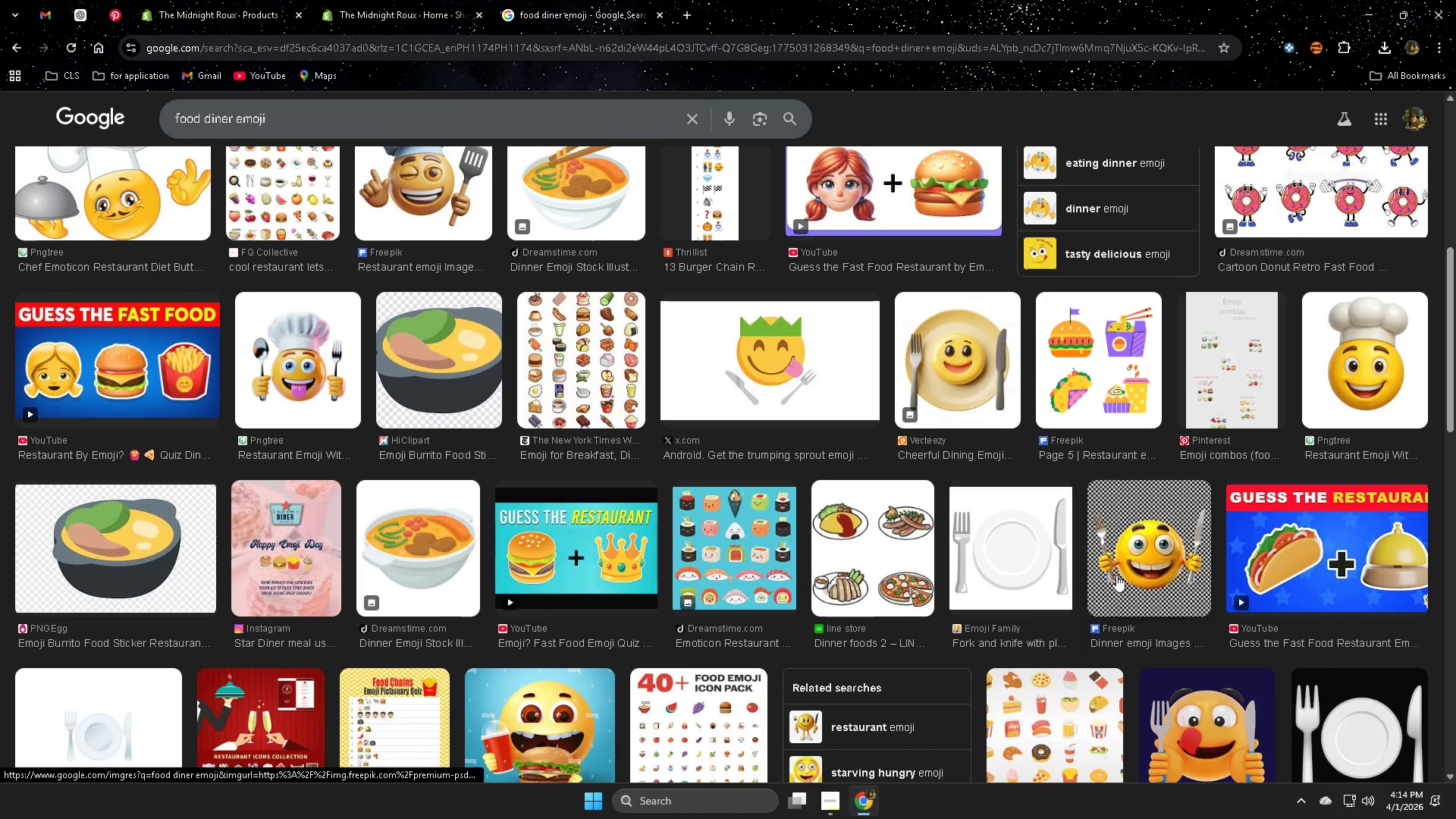 
scroll: coordinate [638, 477], scroll_direction: up, amount: 10.0
 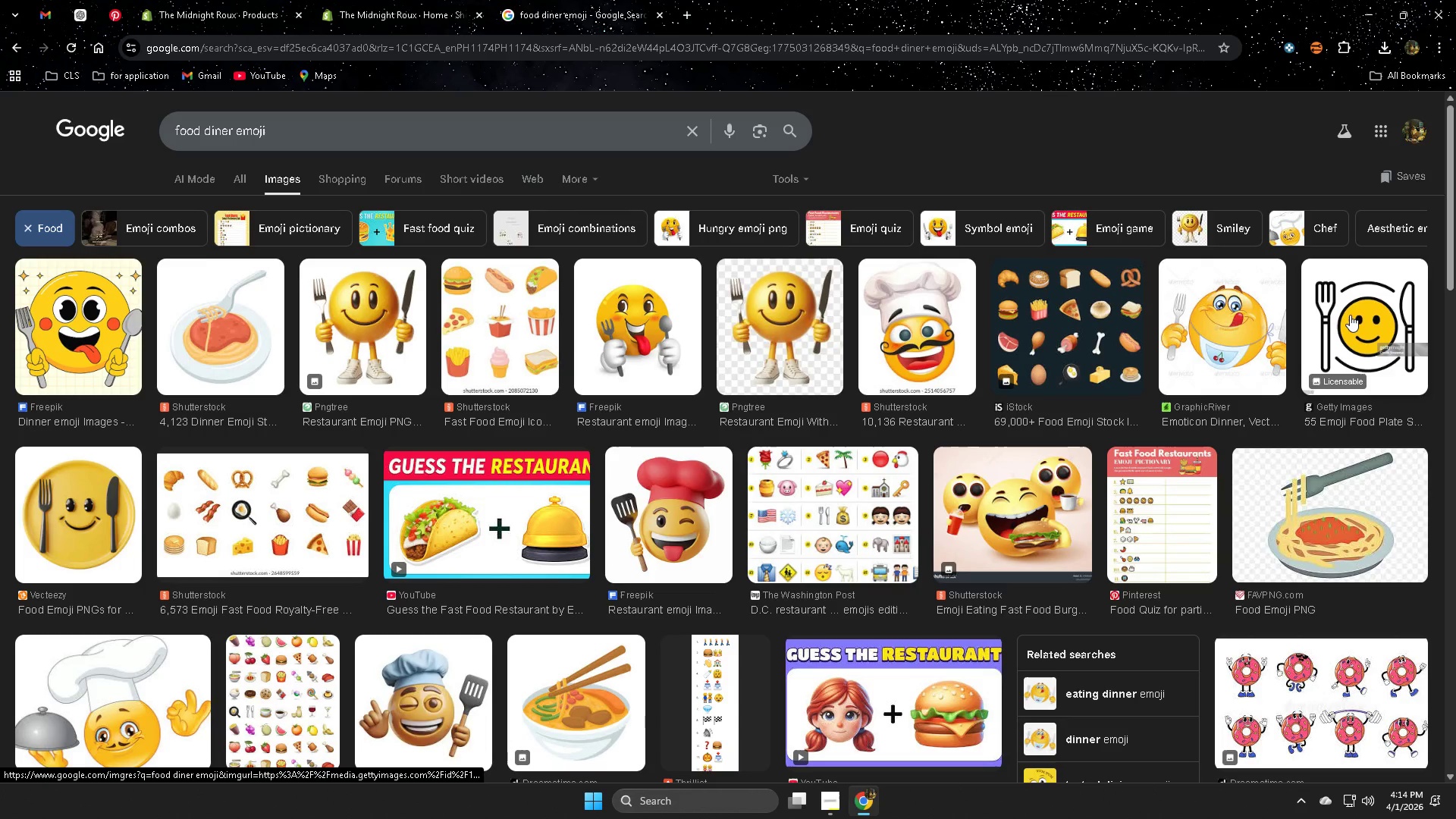 
left_click([1350, 315])
 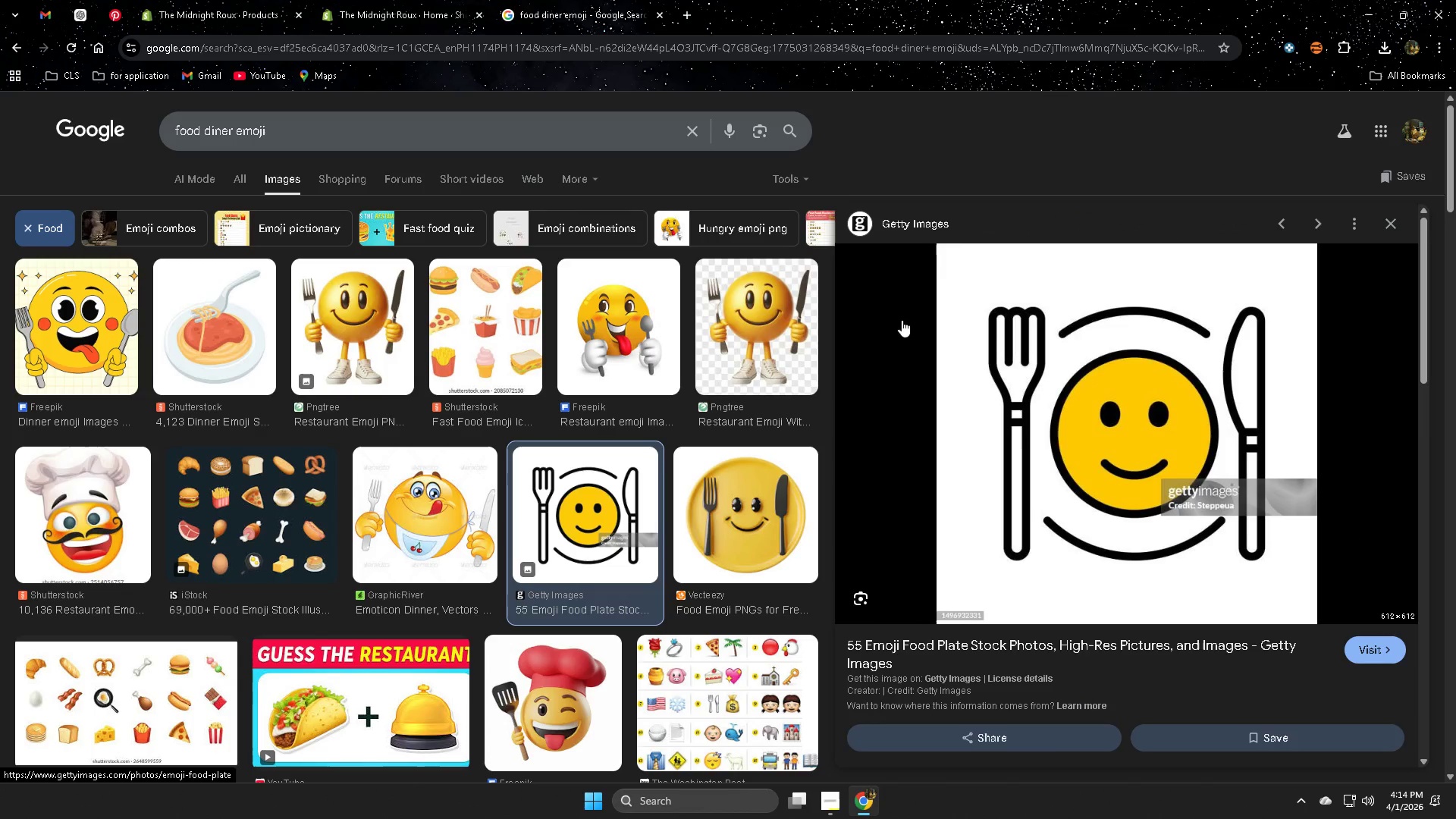 
right_click([1064, 319])
 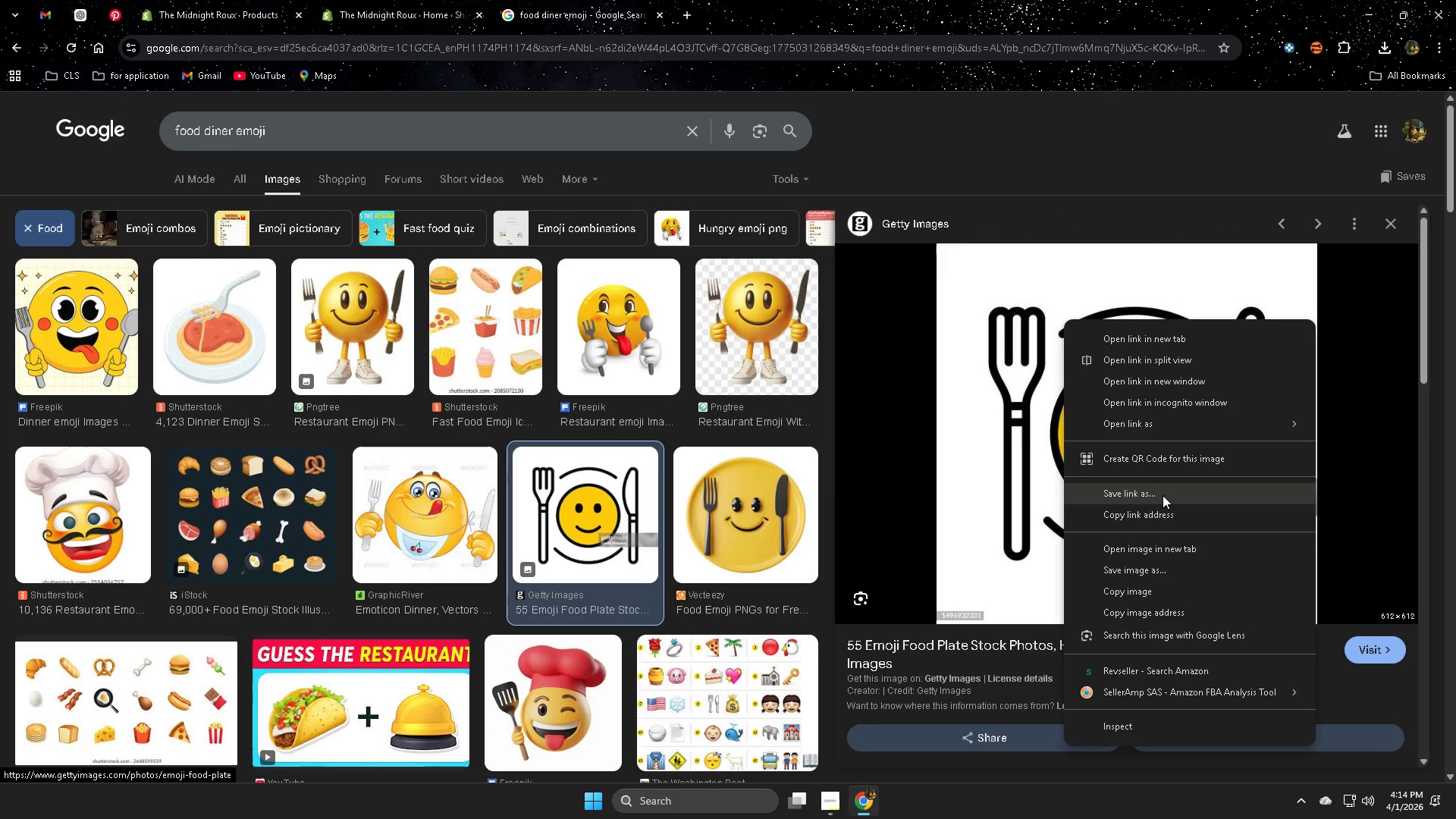 
left_click([1142, 573])
 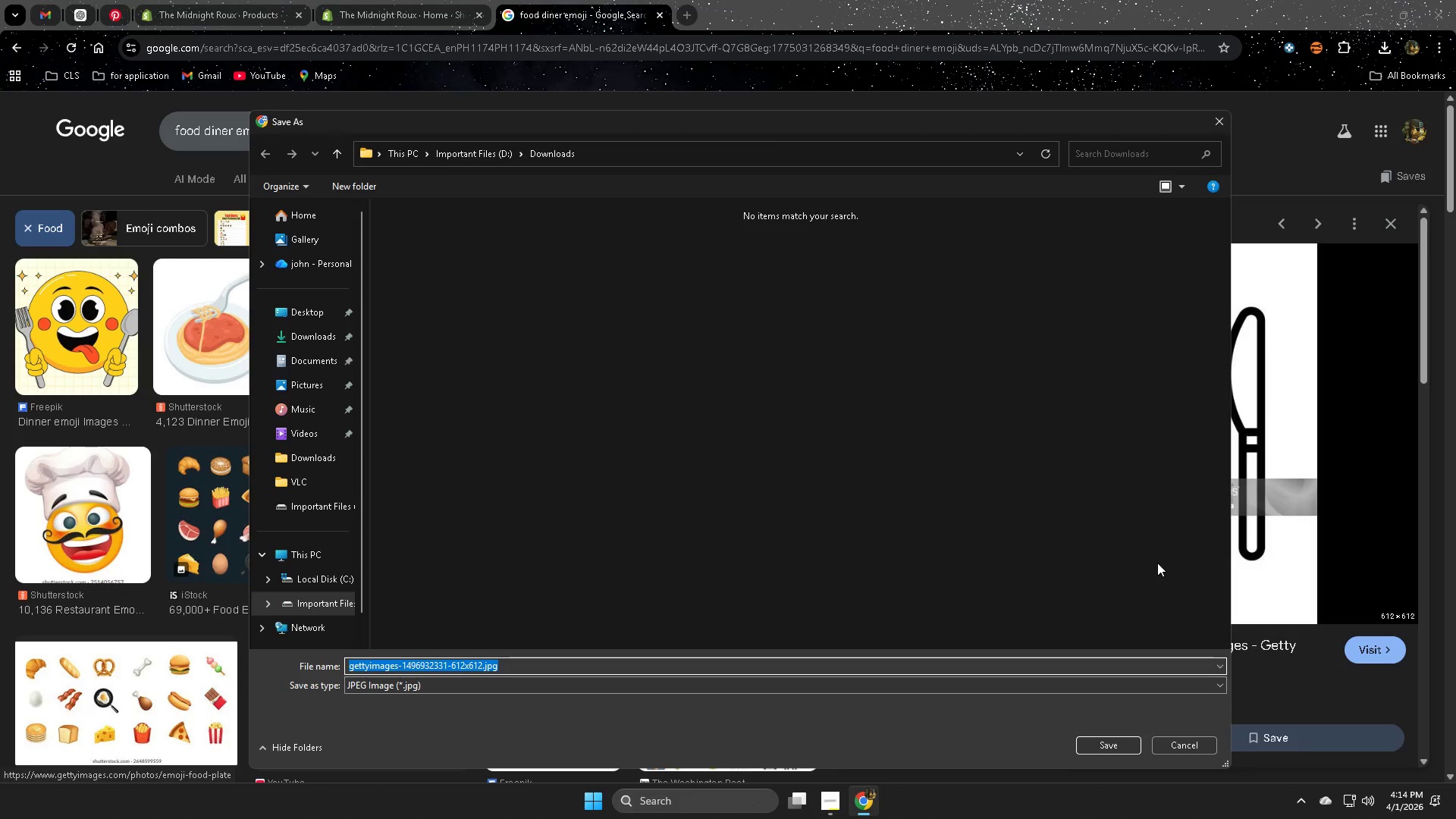 
key(NumpadEnter)
 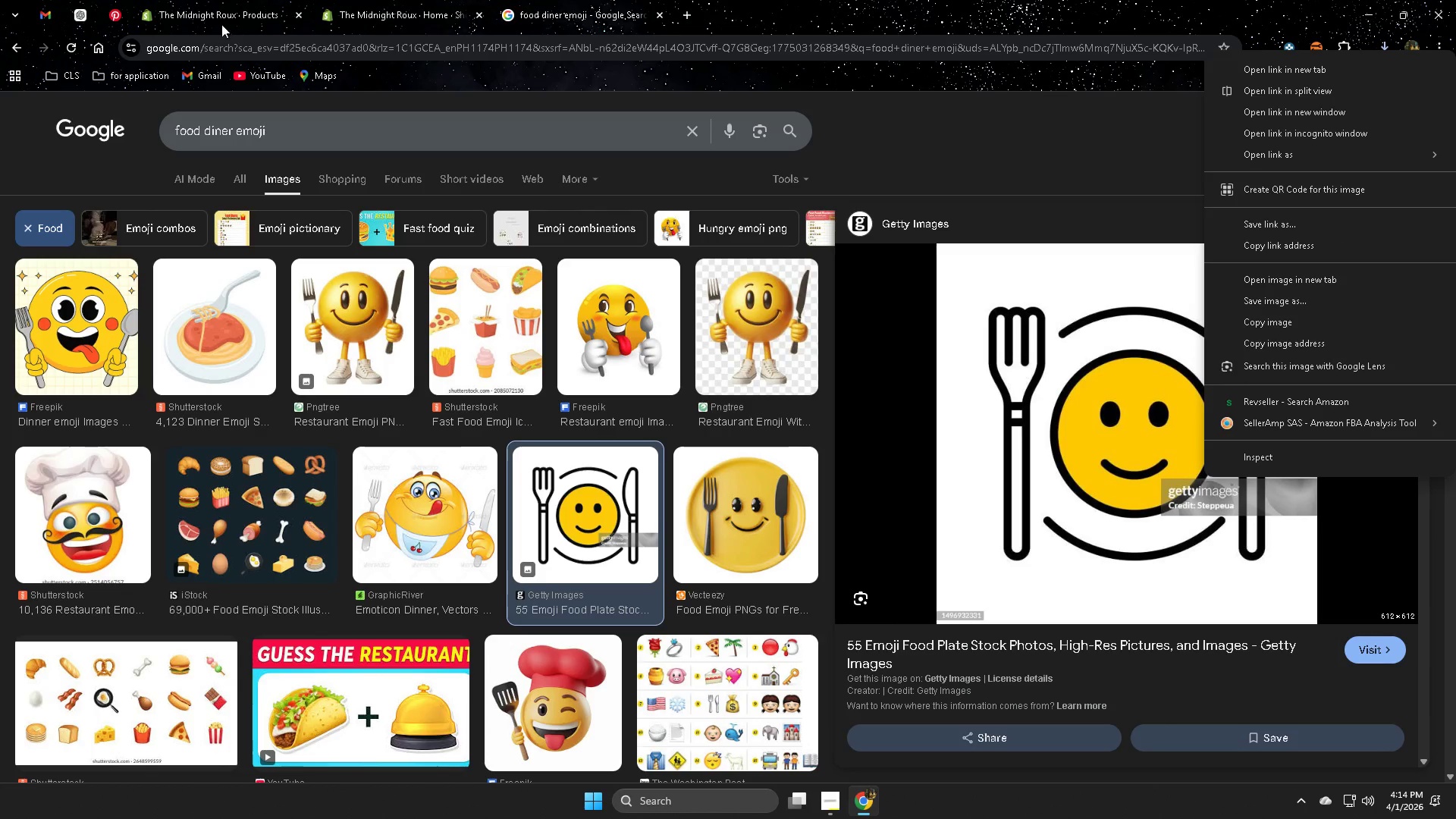 
left_click([925, 0])
 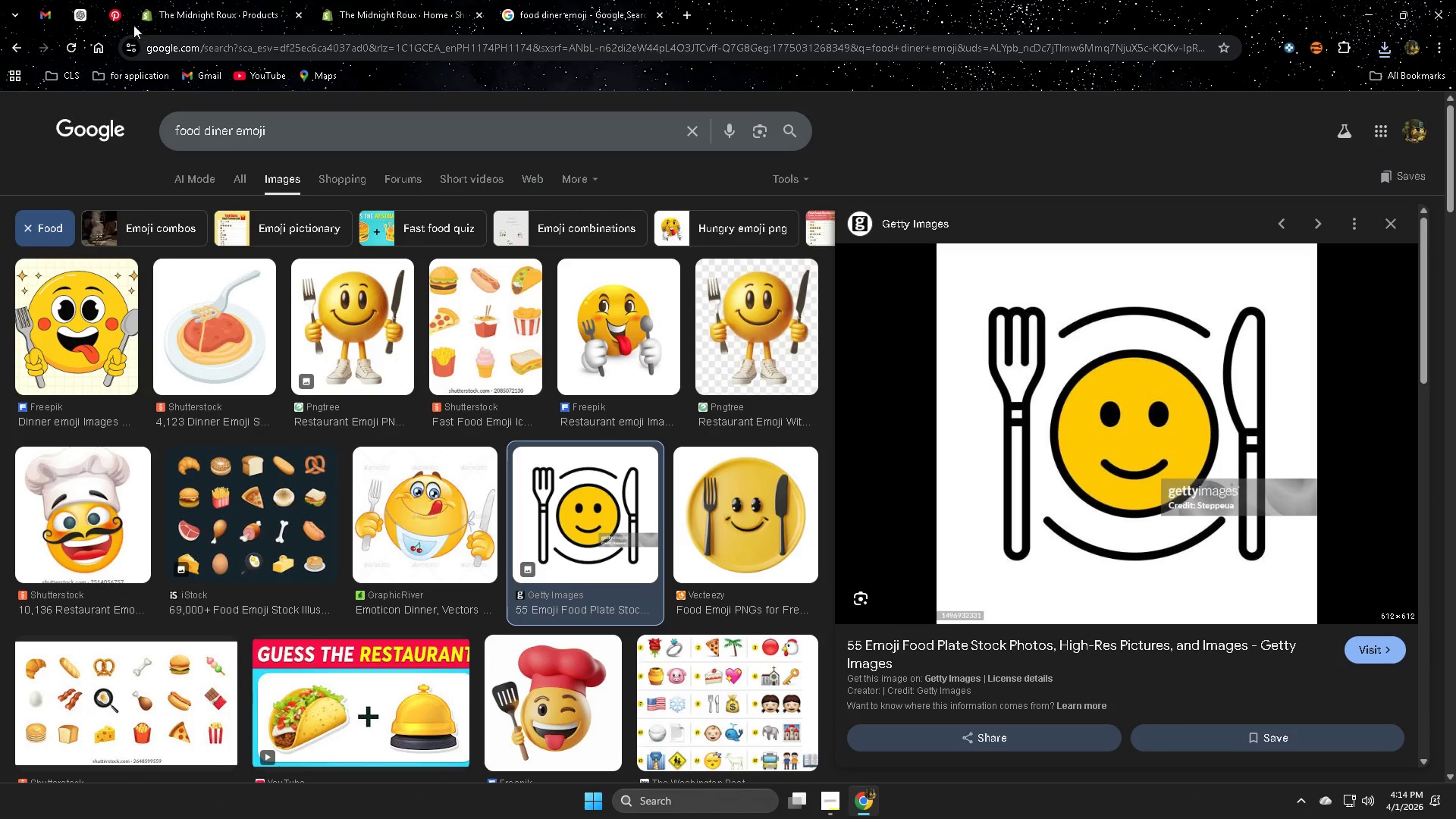 
left_click([188, 0])
 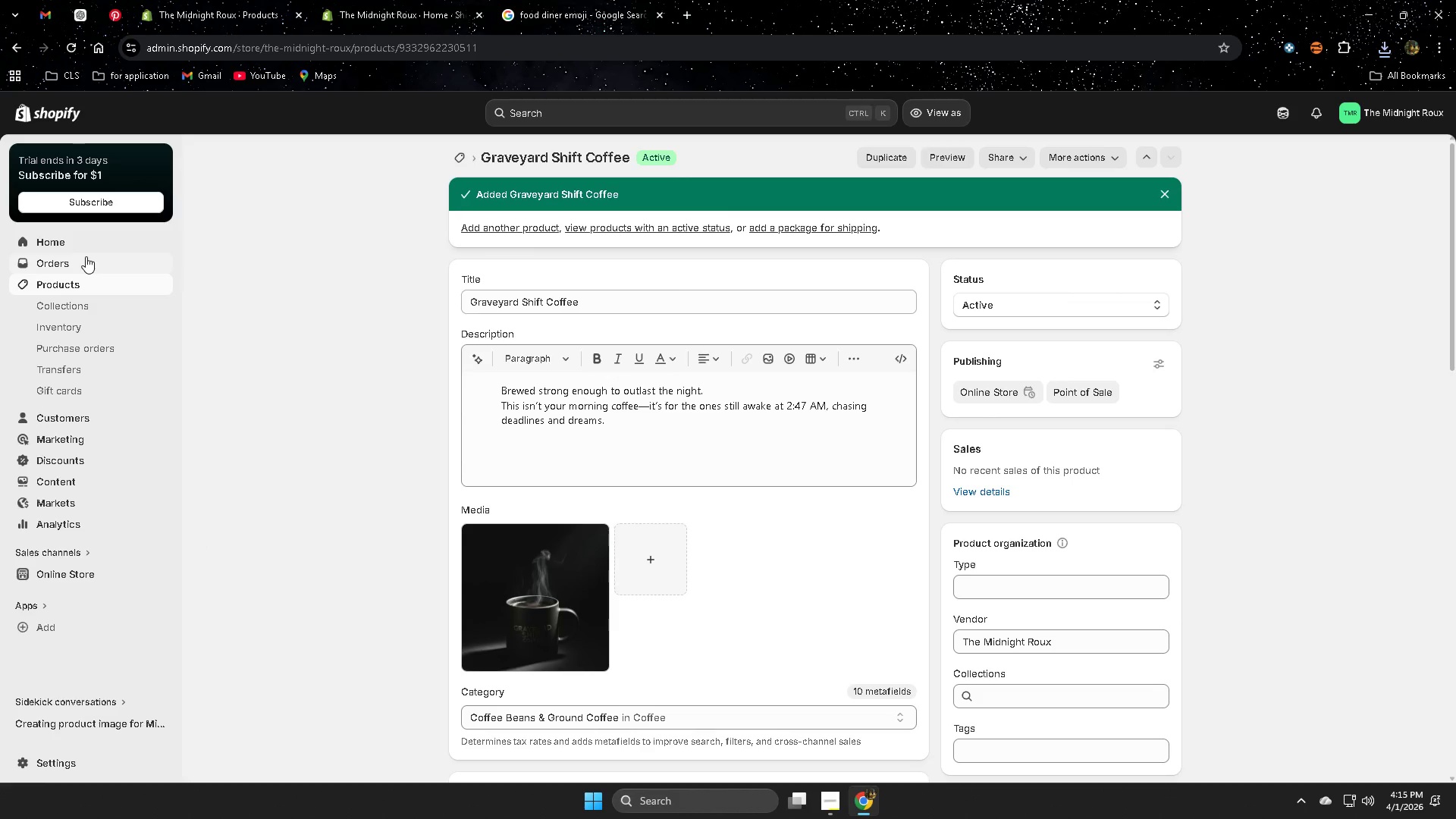 
left_click([113, 573])
 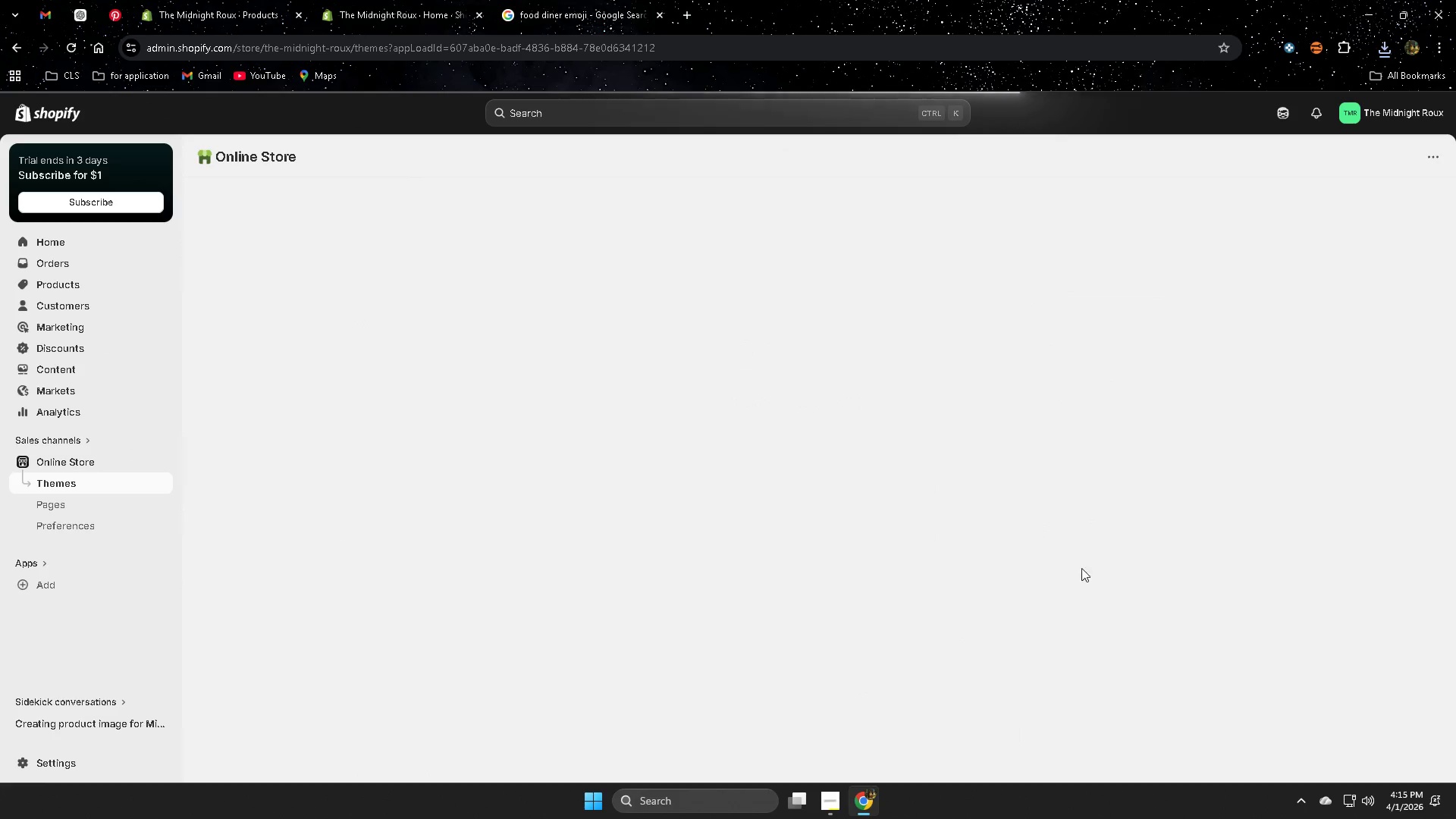 
left_click([1133, 532])
 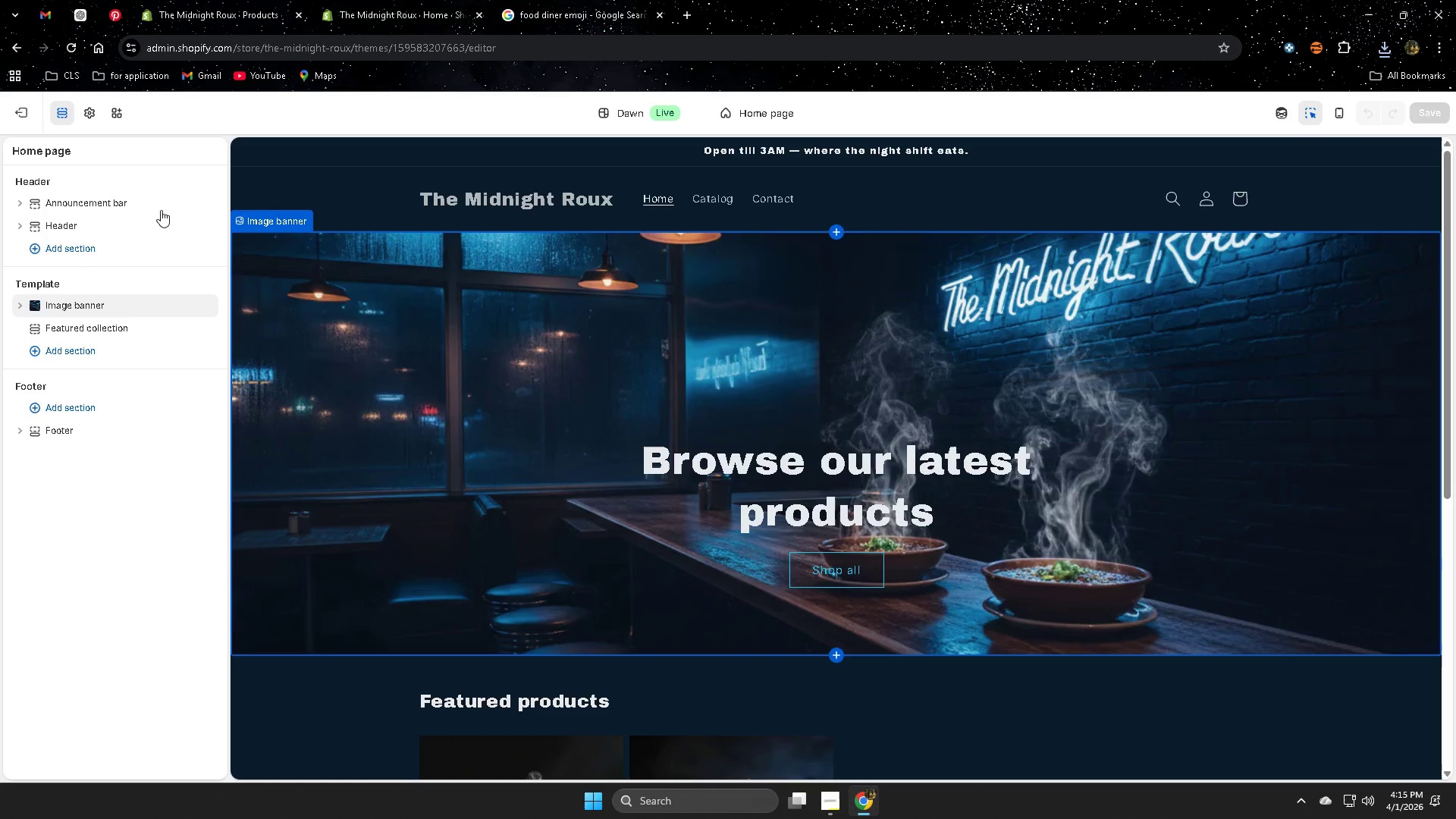 
wait(6.84)
 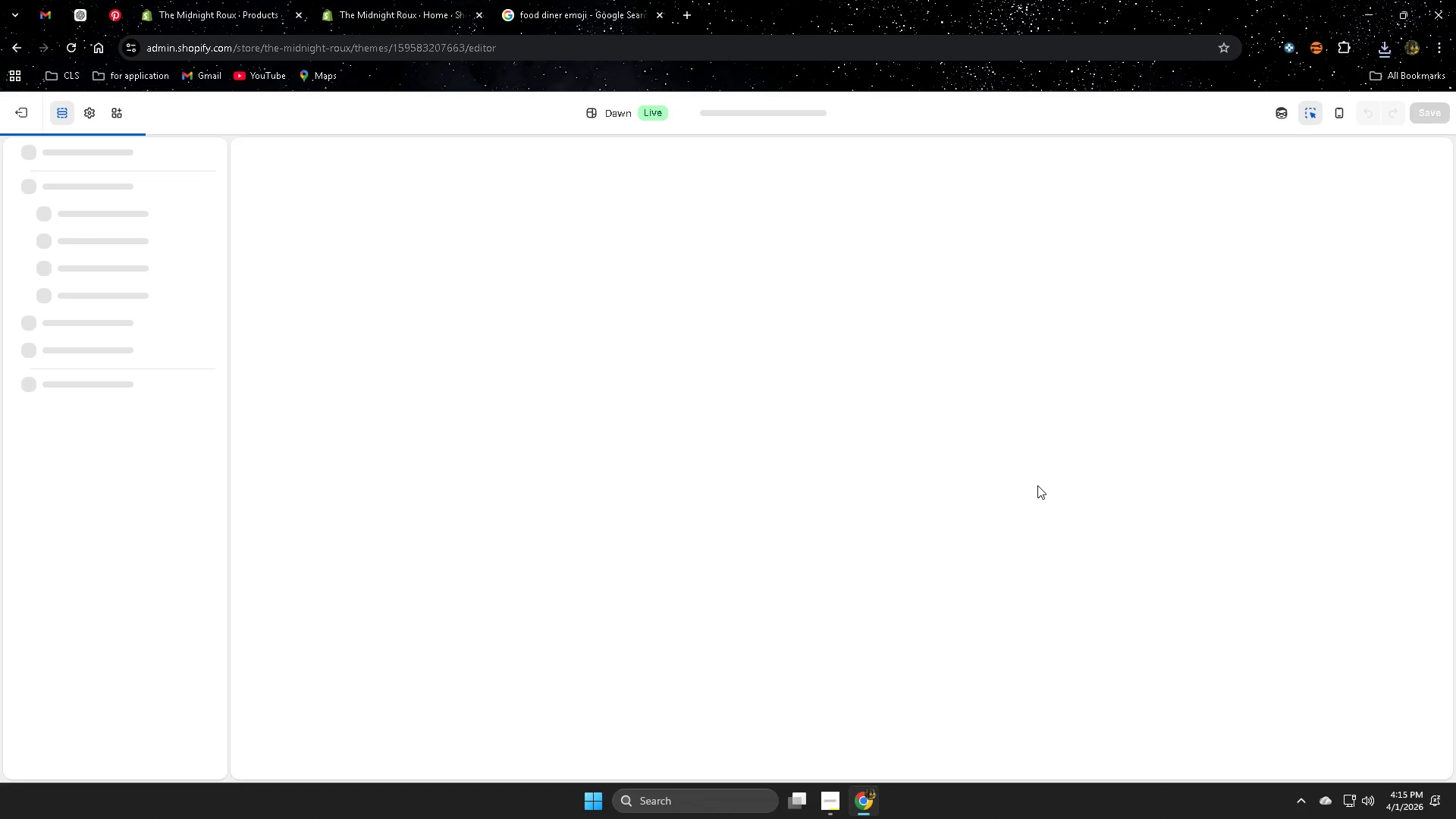 
left_click([1327, 196])
 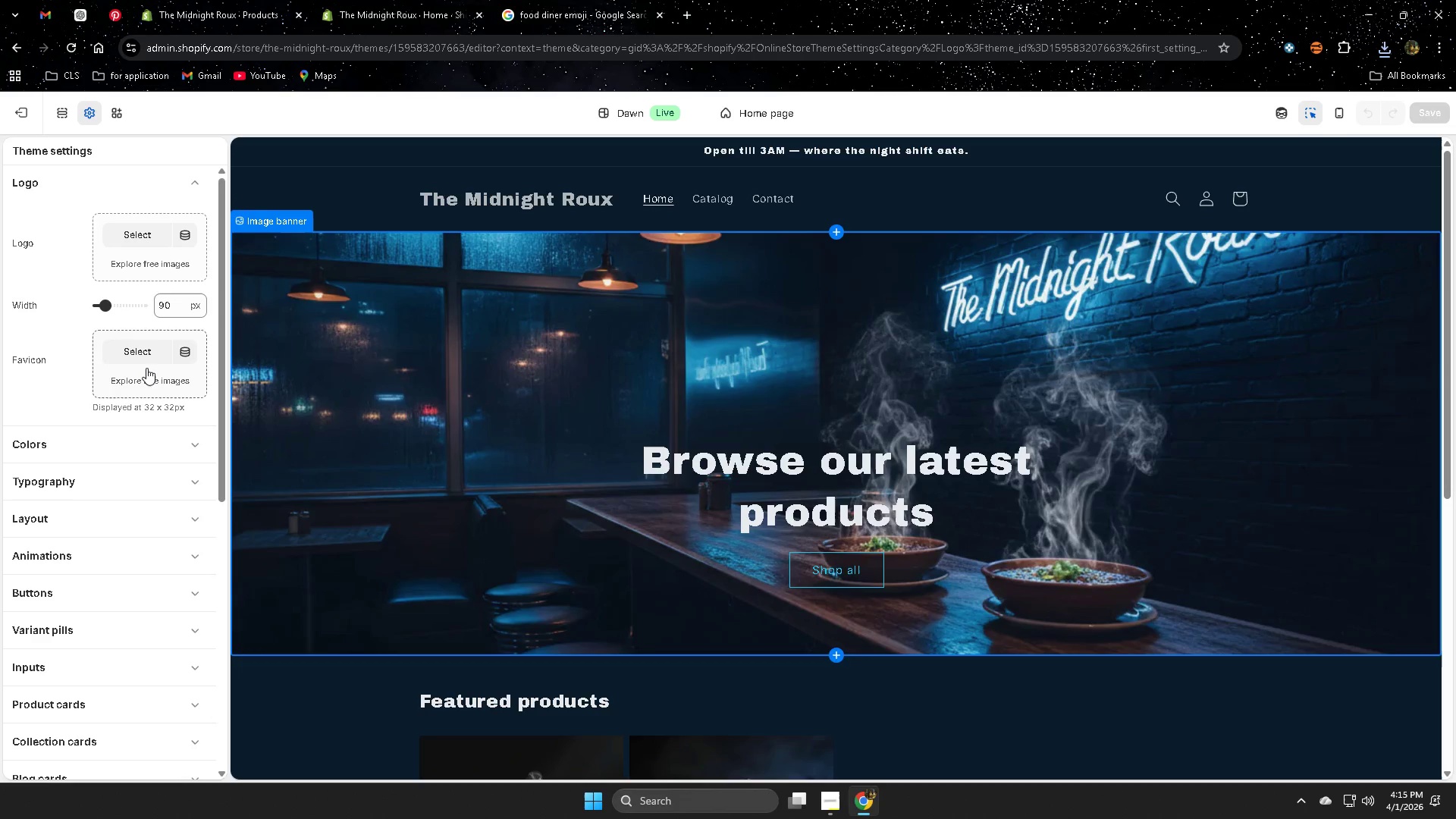 
left_click([135, 355])
 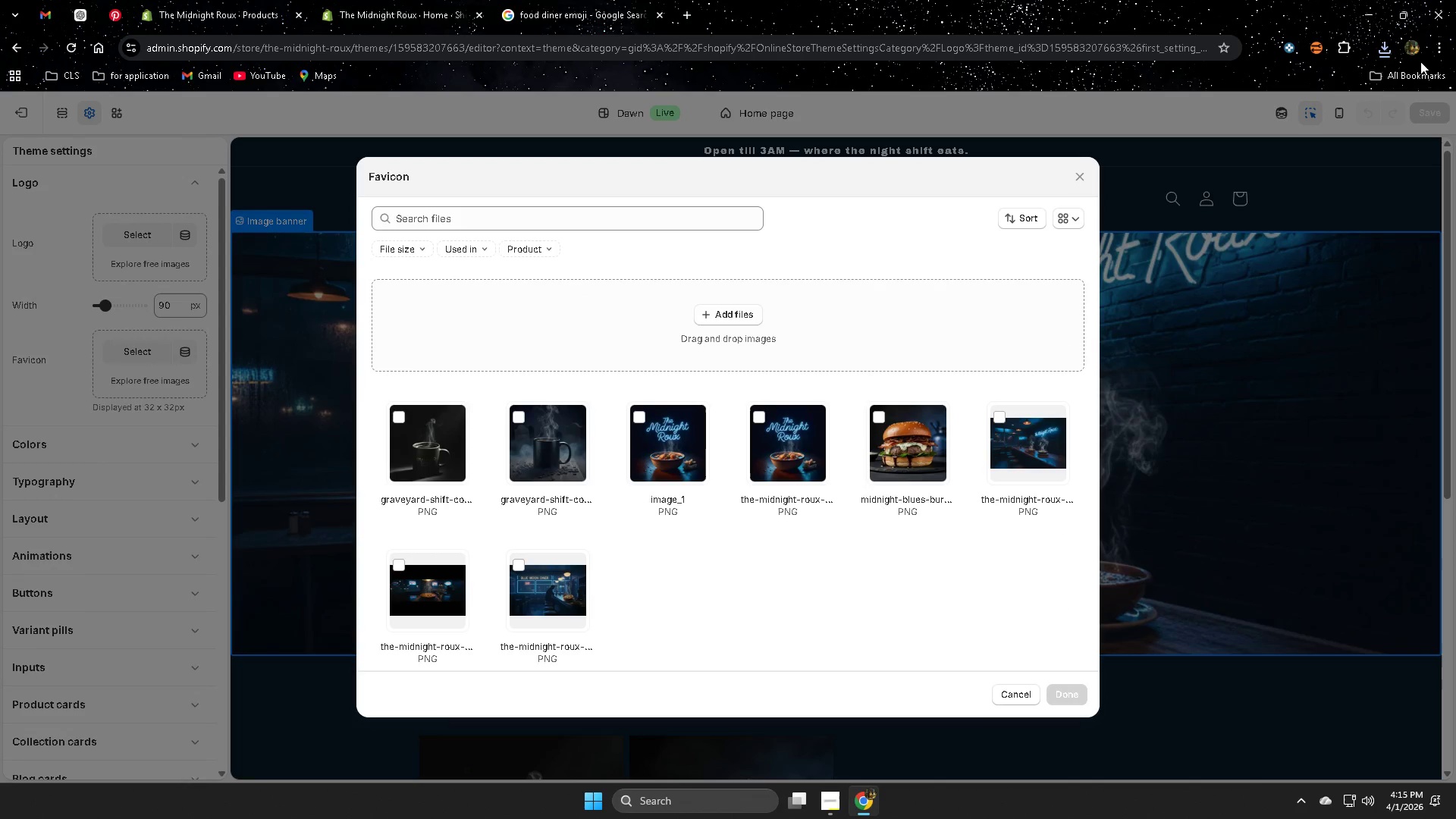 
left_click([1389, 55])
 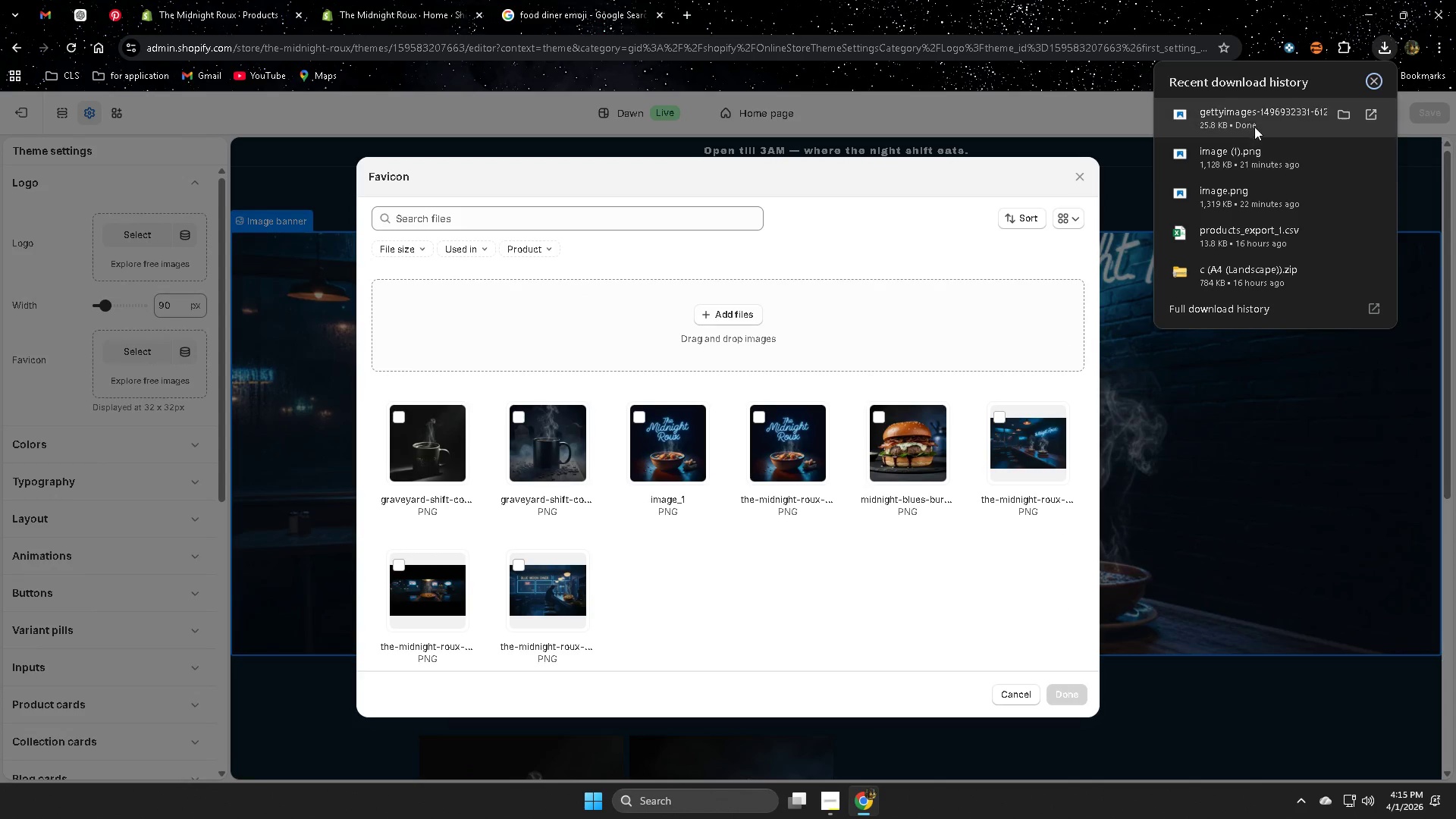 
left_click_drag(start_coordinate=[1254, 123], to_coordinate=[752, 427])
 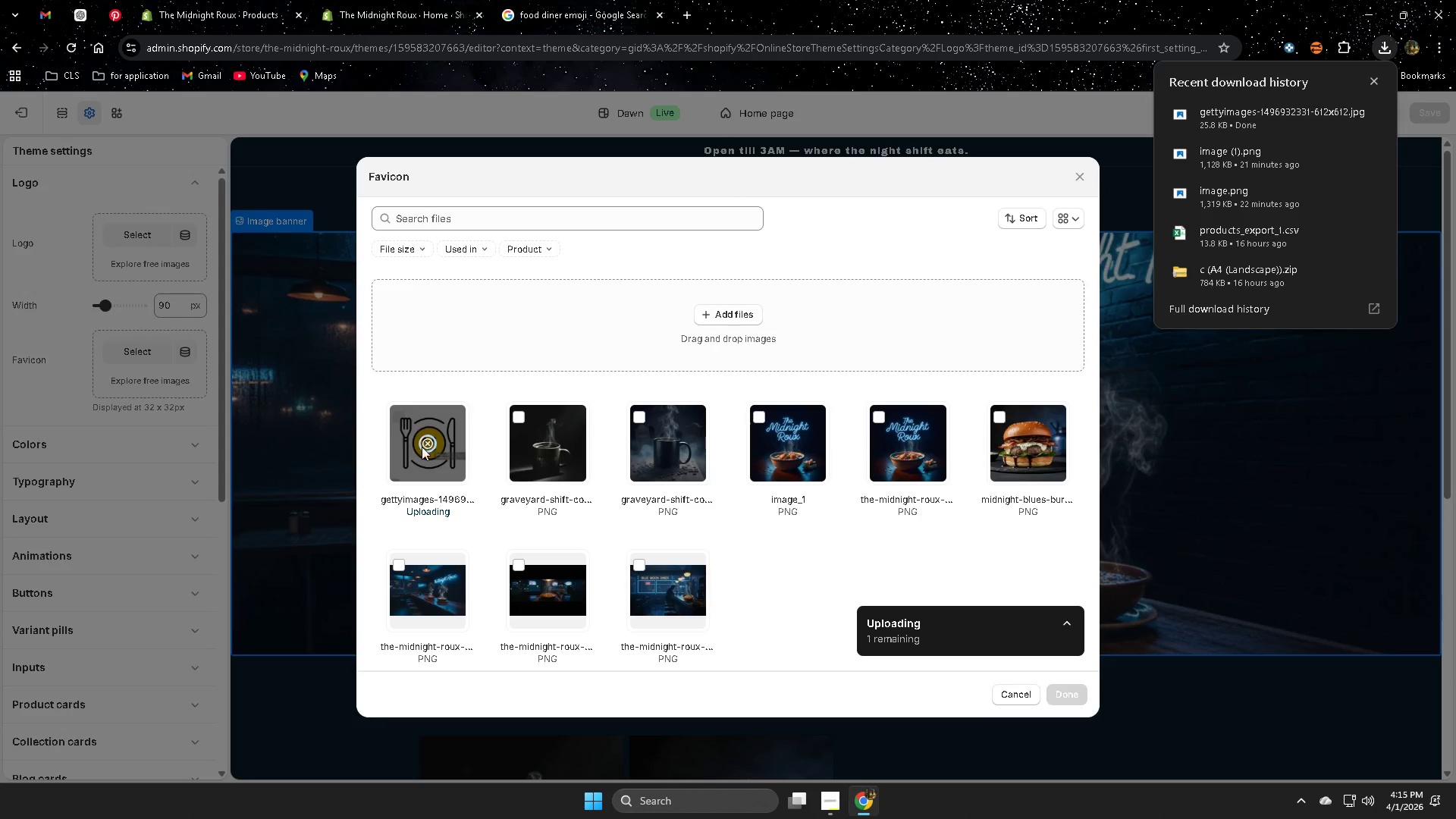 
mouse_move([550, 483])
 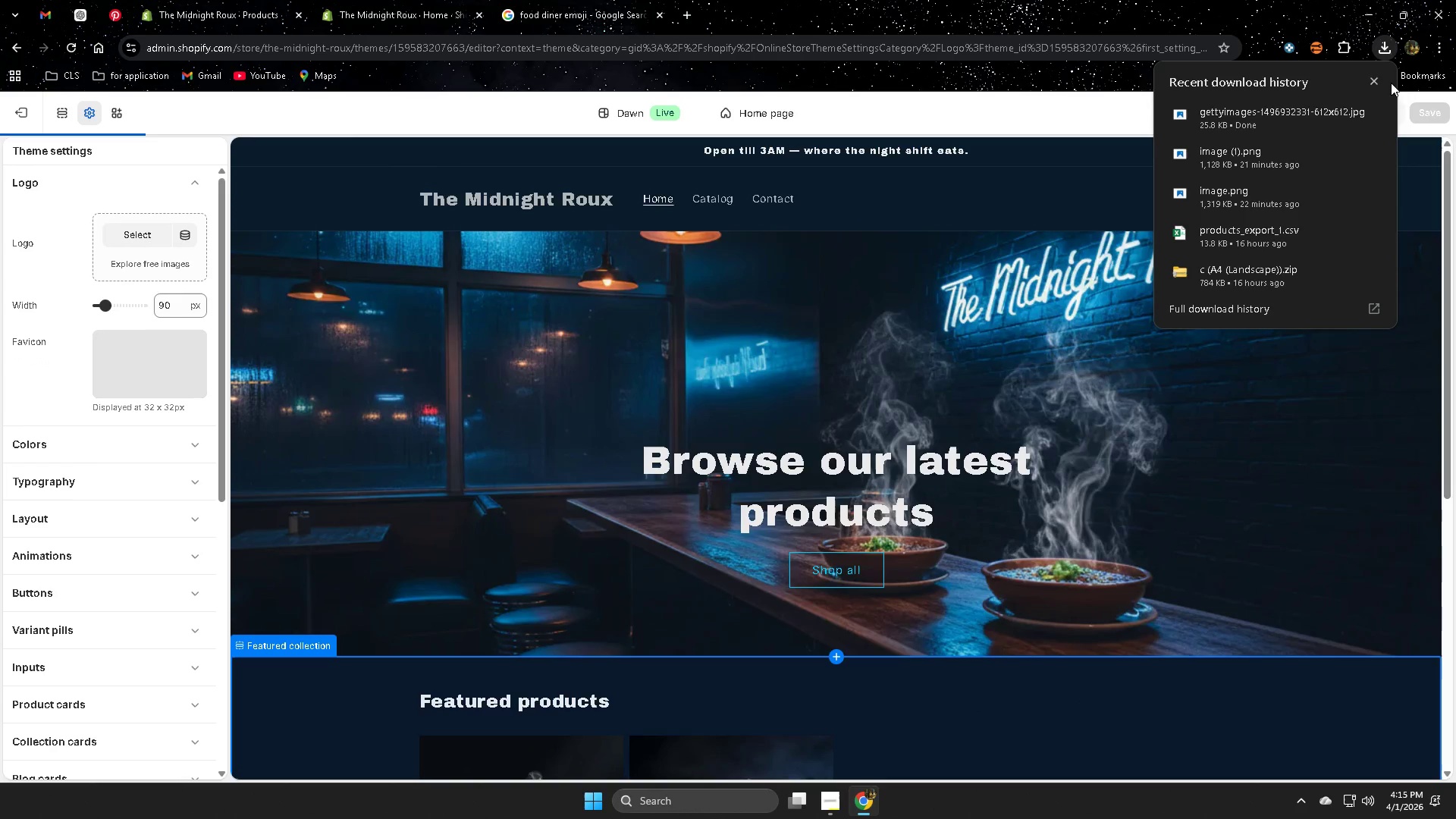 
left_click([1376, 77])
 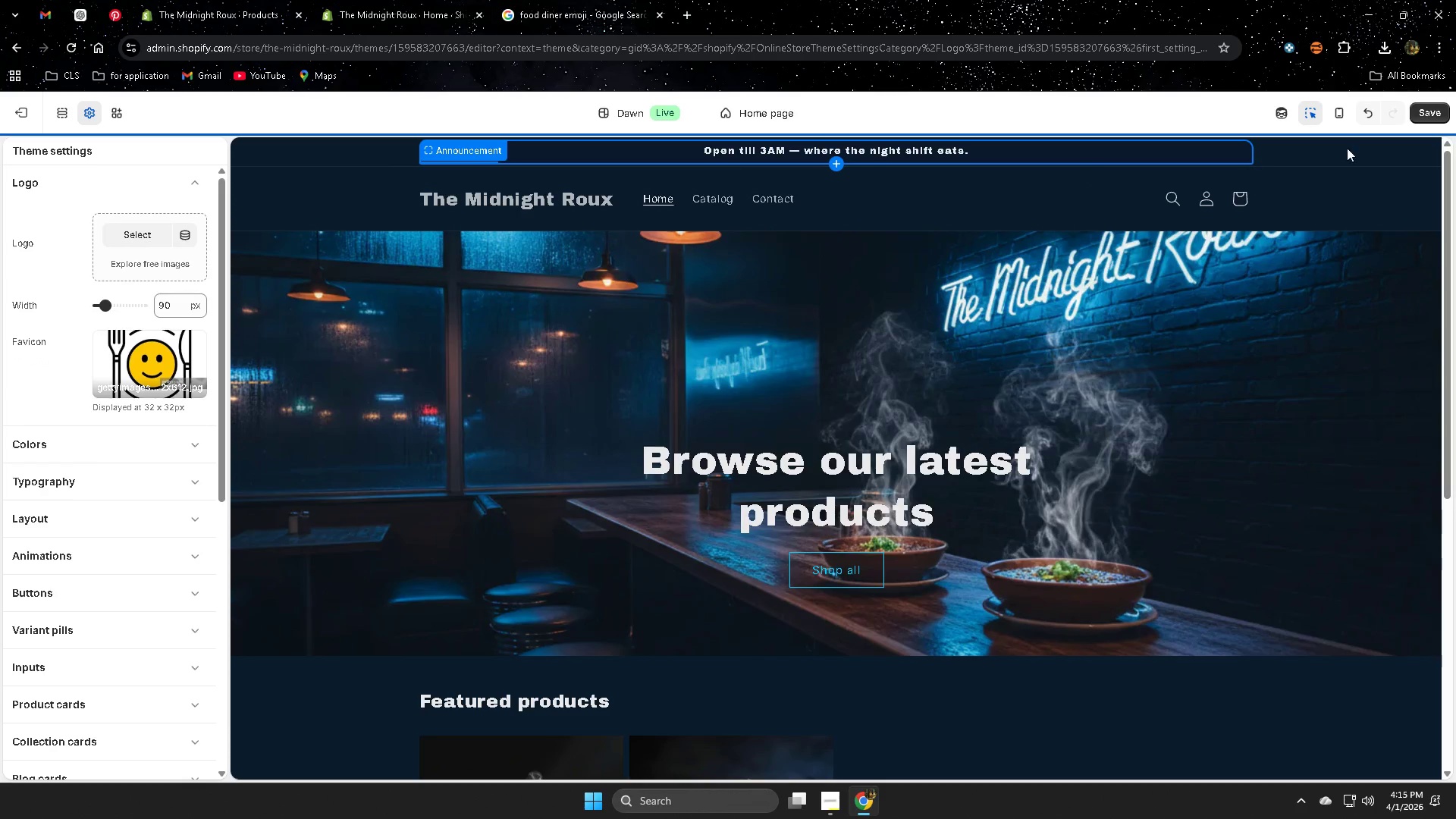 
left_click([1421, 111])
 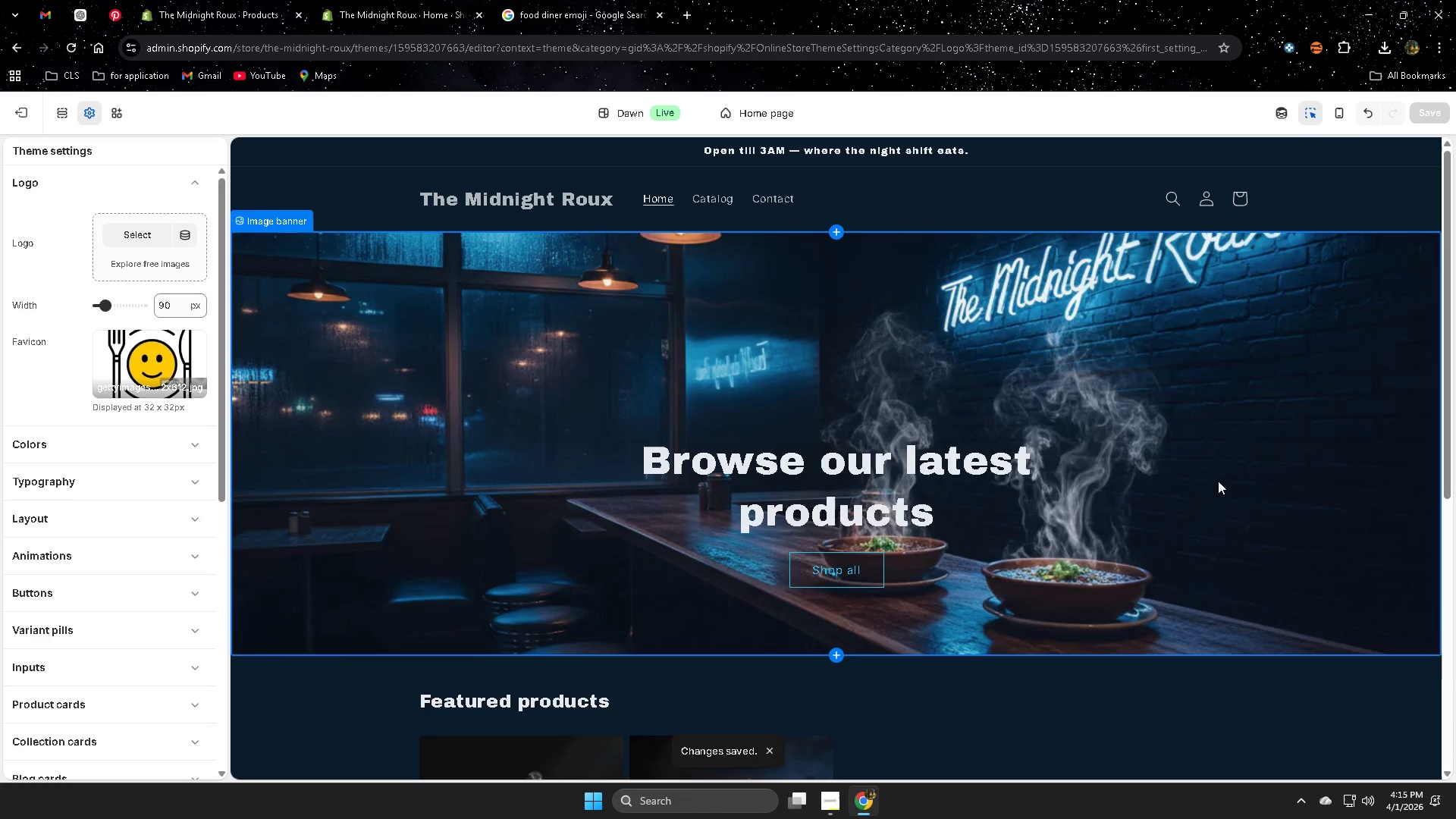 
wait(6.36)
 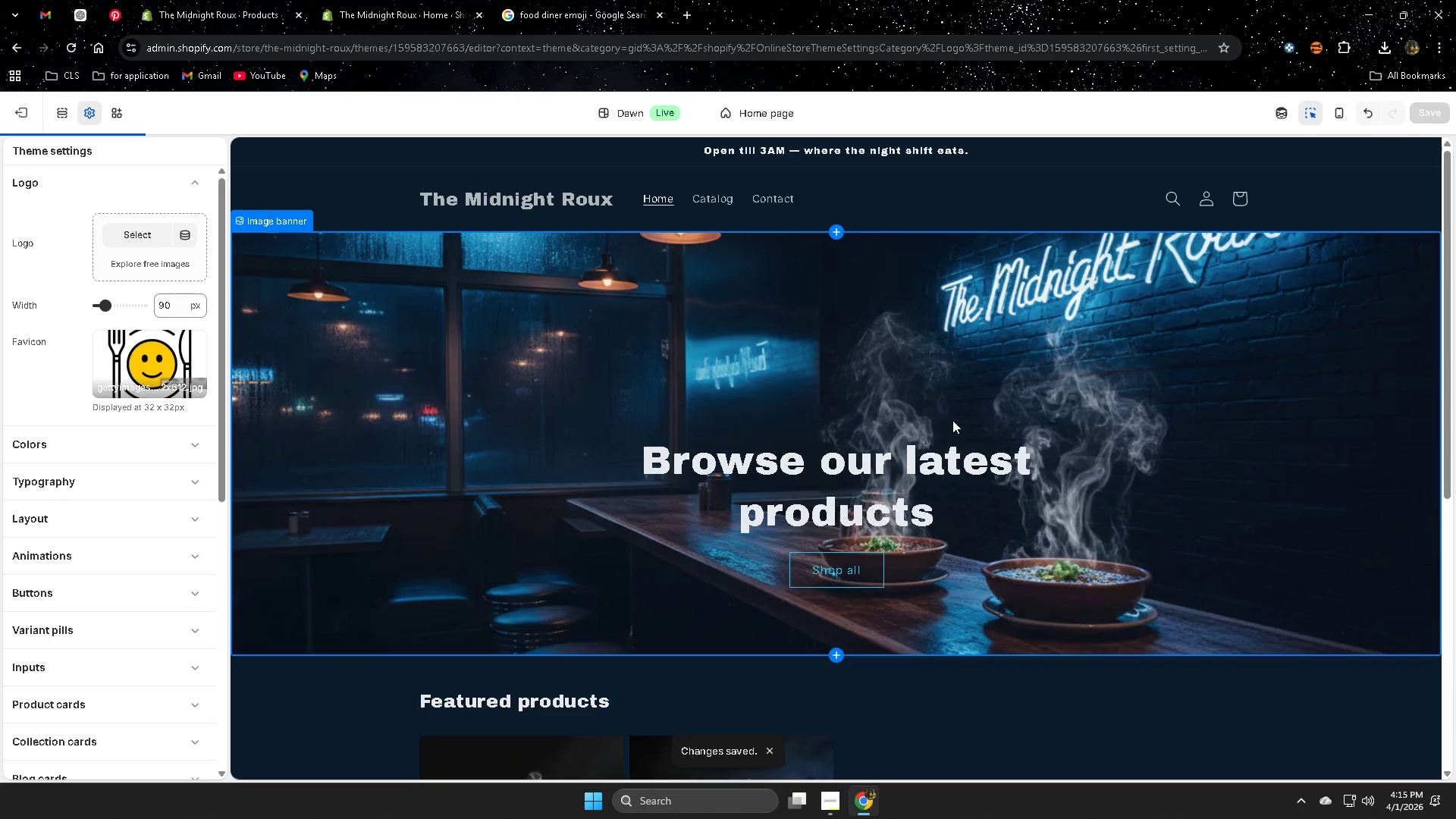 
scroll: coordinate [1192, 475], scroll_direction: down, amount: 6.0
 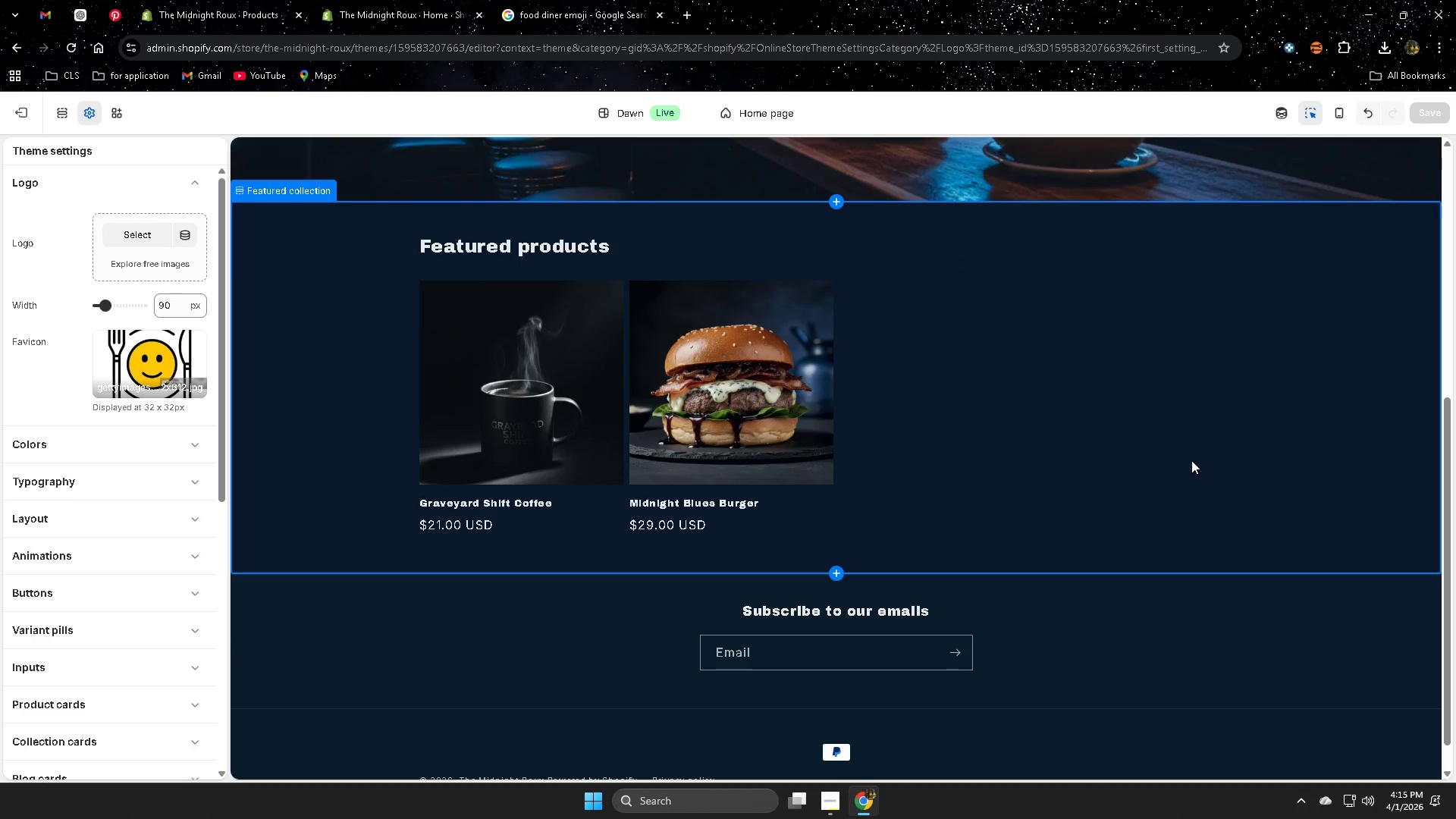 
left_click([1191, 460])
 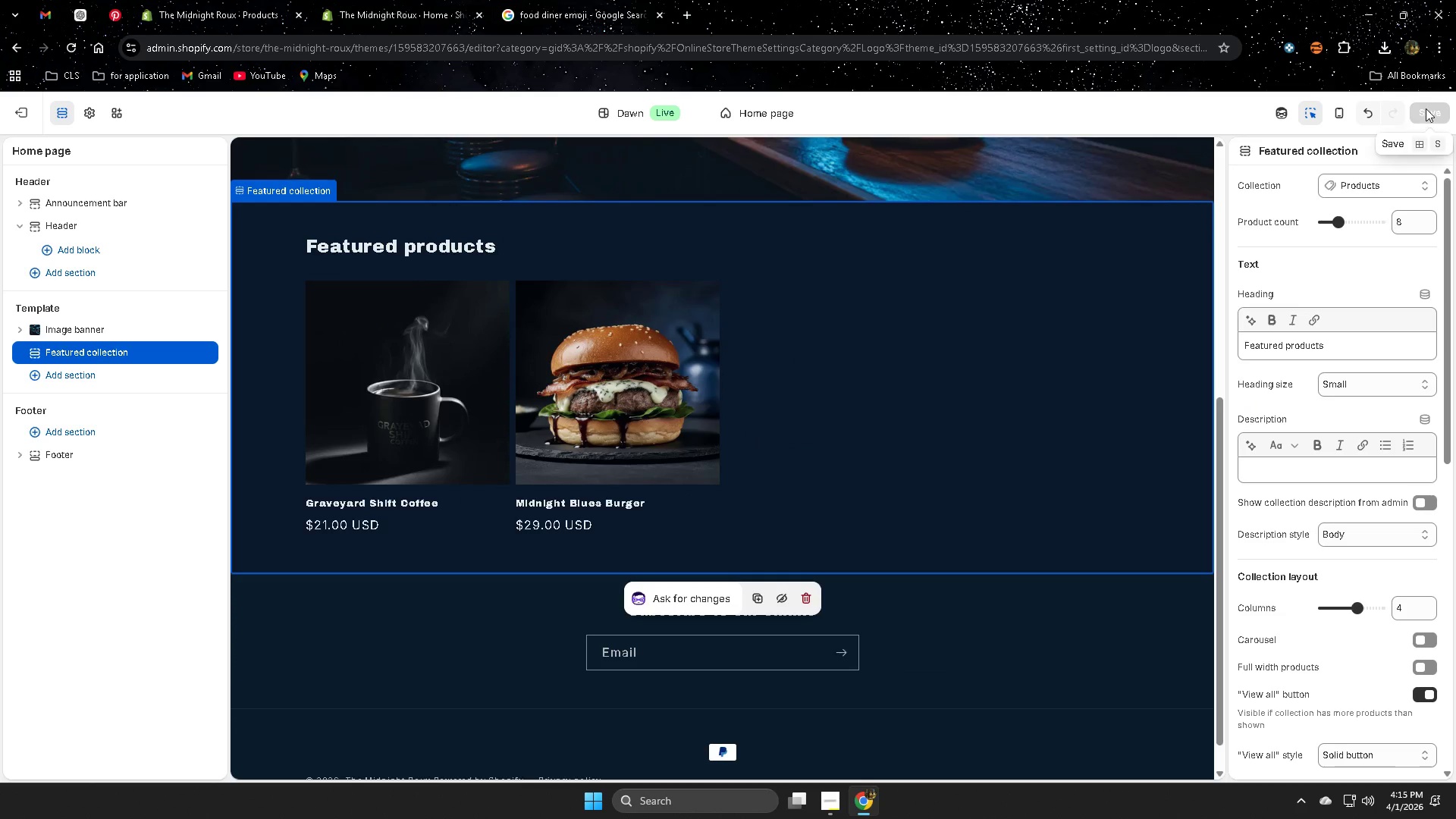 
left_click([1427, 108])
 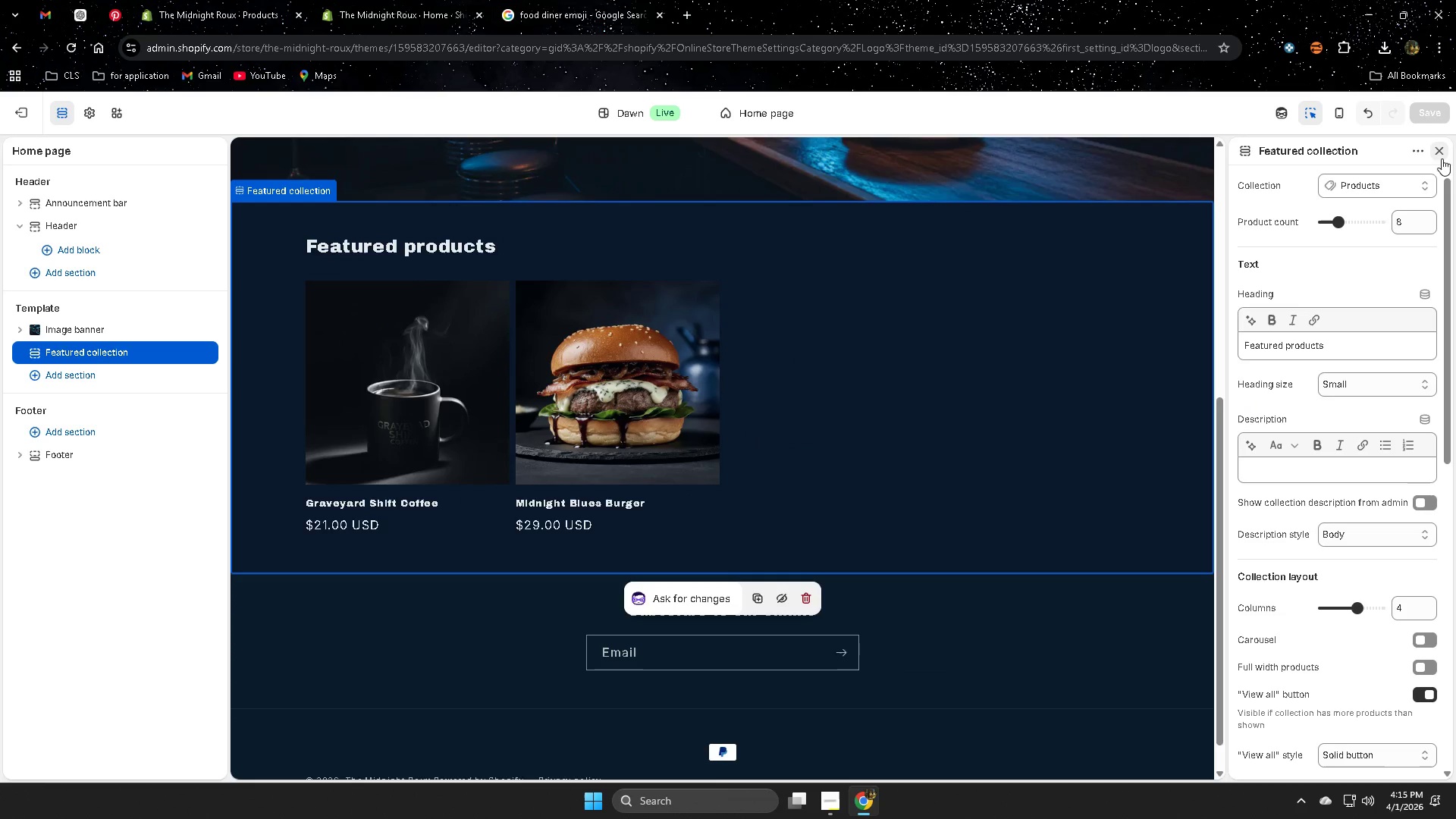 
key(Escape)
 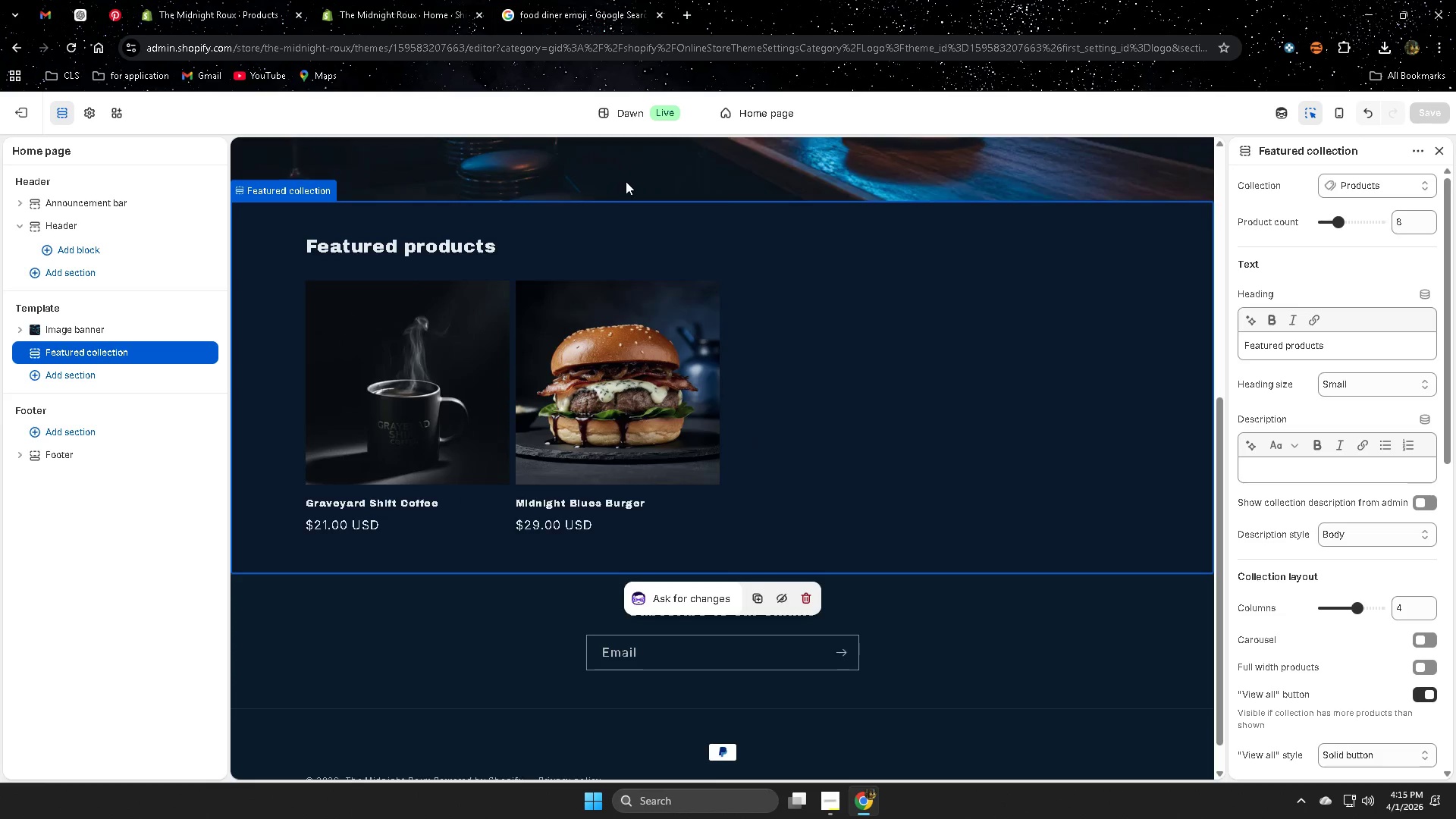 
scroll: coordinate [861, 507], scroll_direction: down, amount: 4.0
 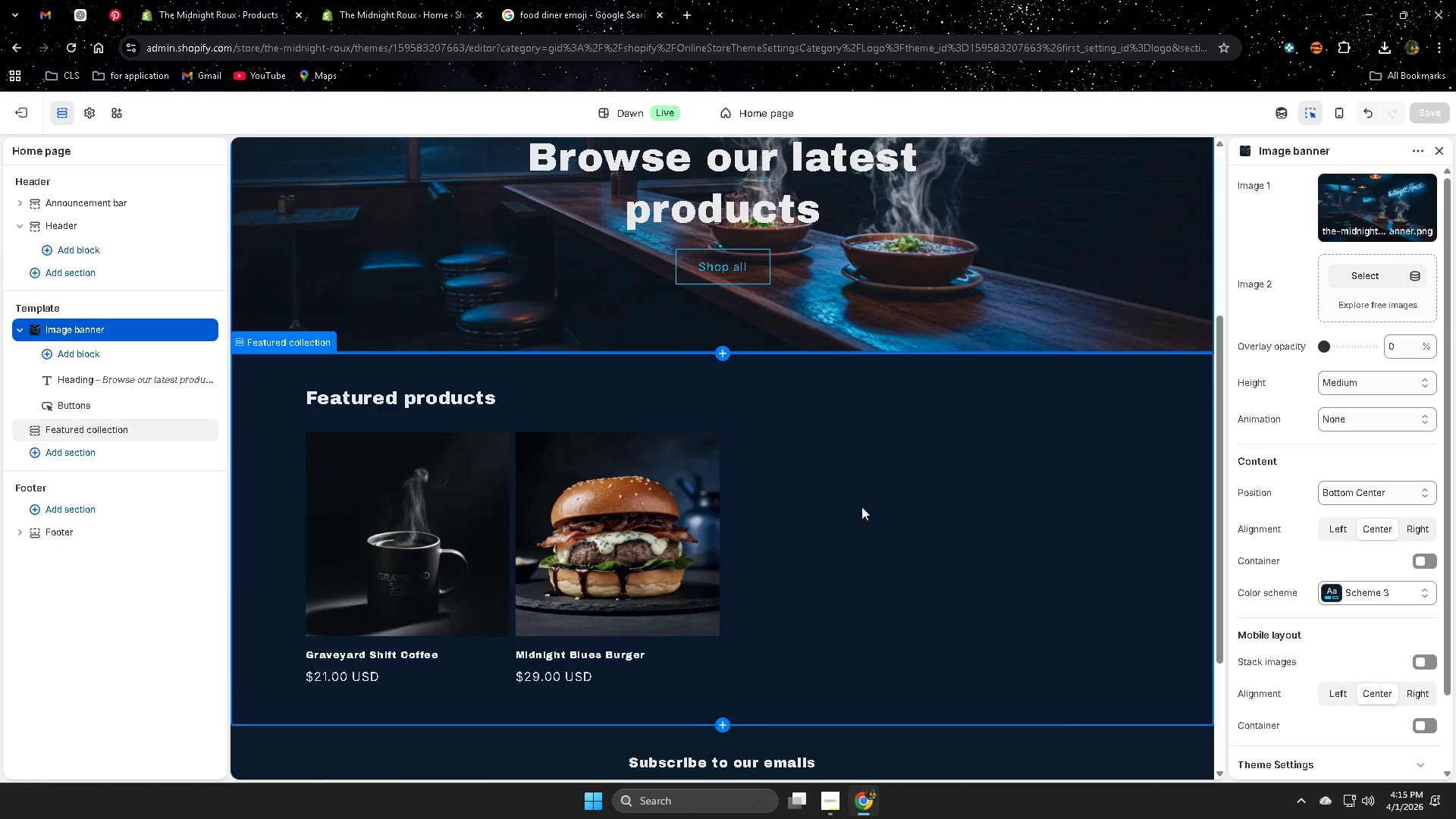 
left_click([950, 433])
 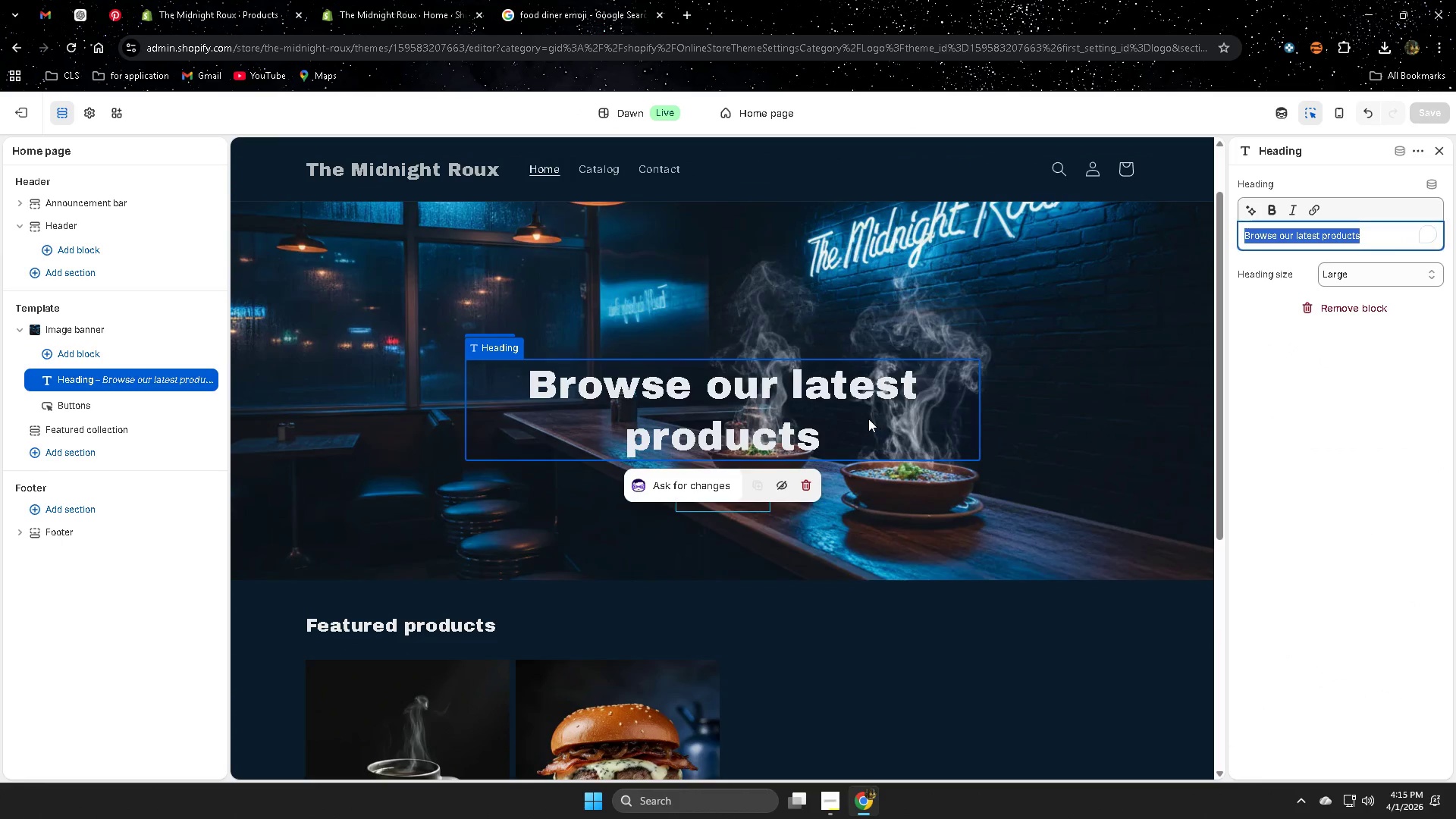 
scroll: coordinate [861, 507], scroll_direction: up, amount: 3.0
 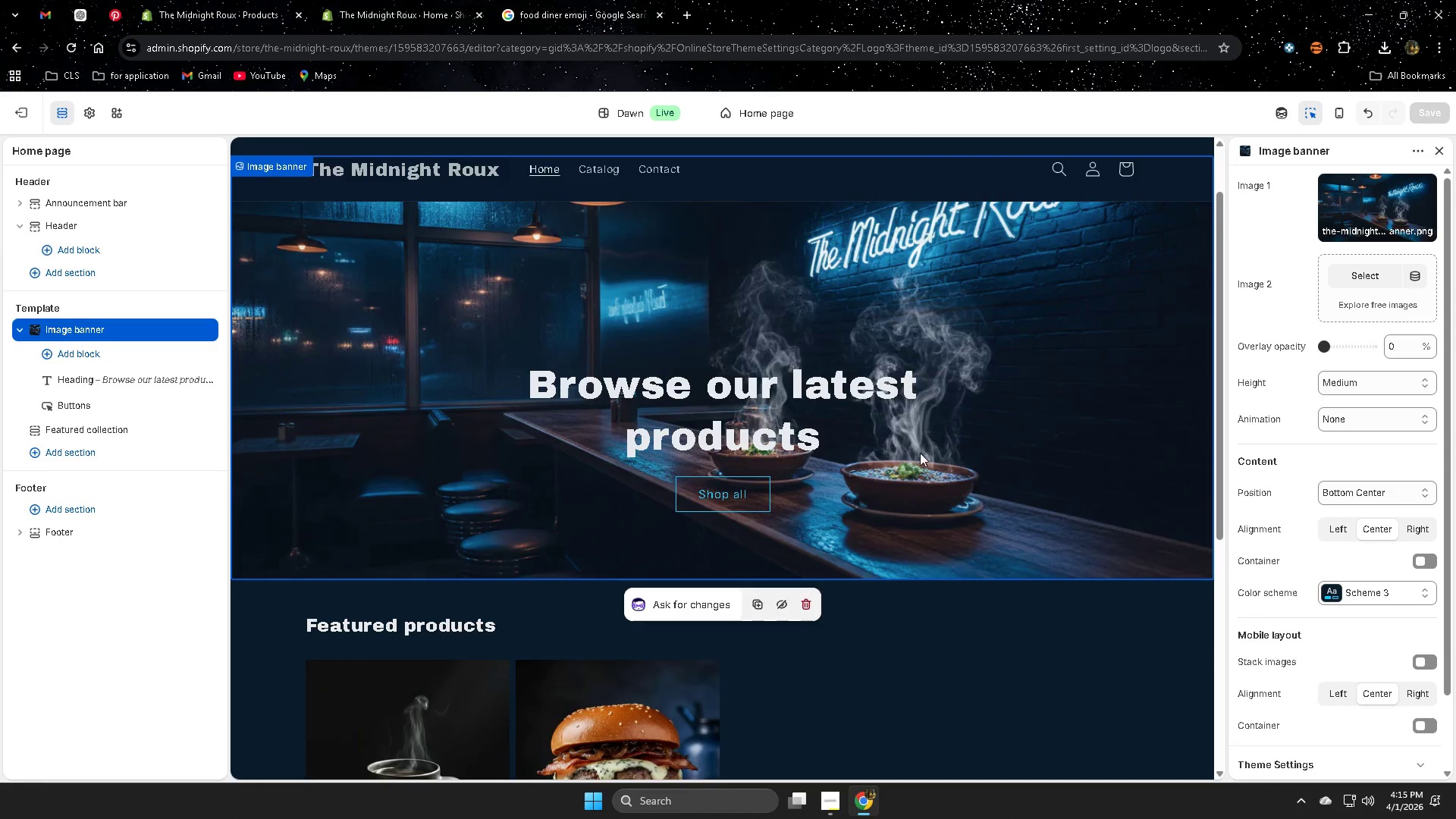 
left_click([868, 419])
 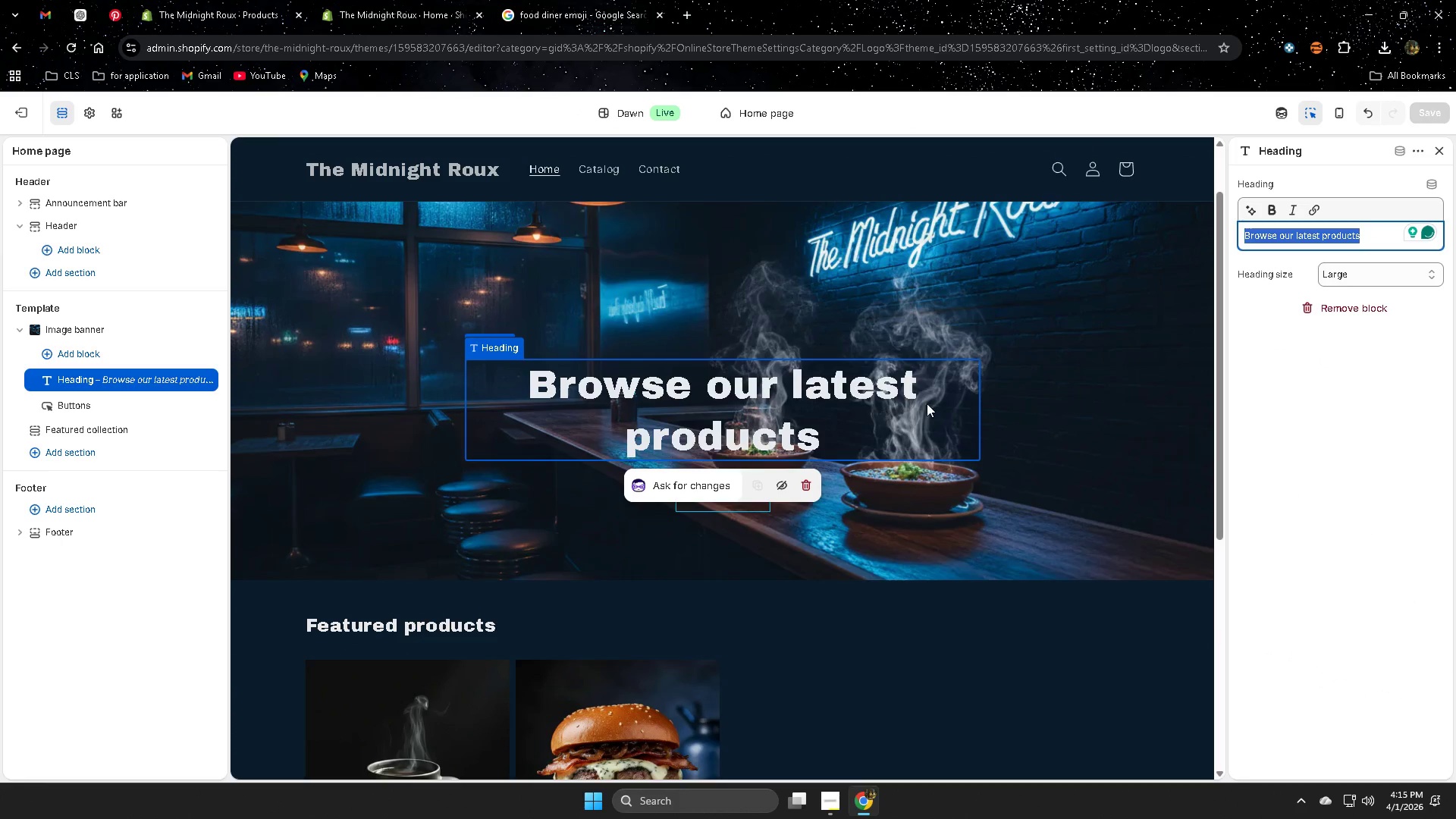 
left_click([830, 800])